 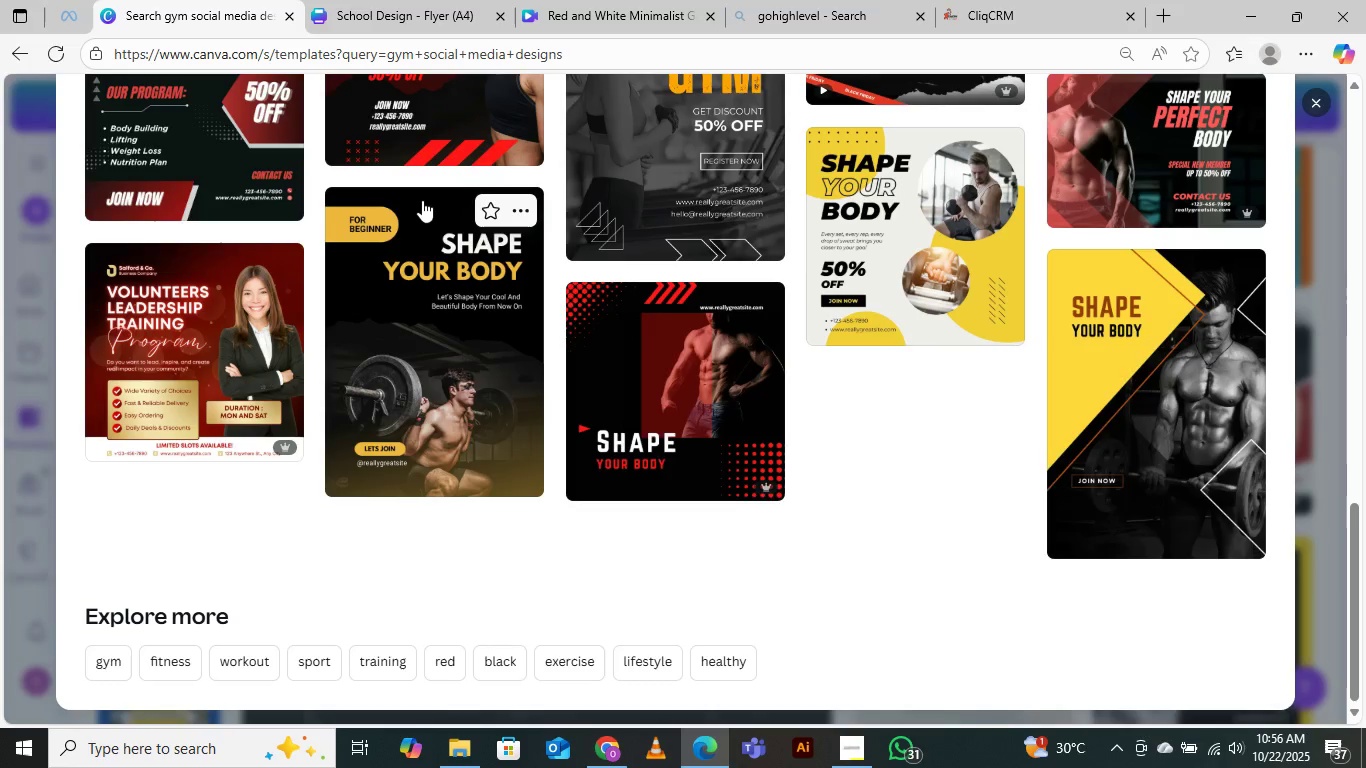 
left_click([614, 749])
 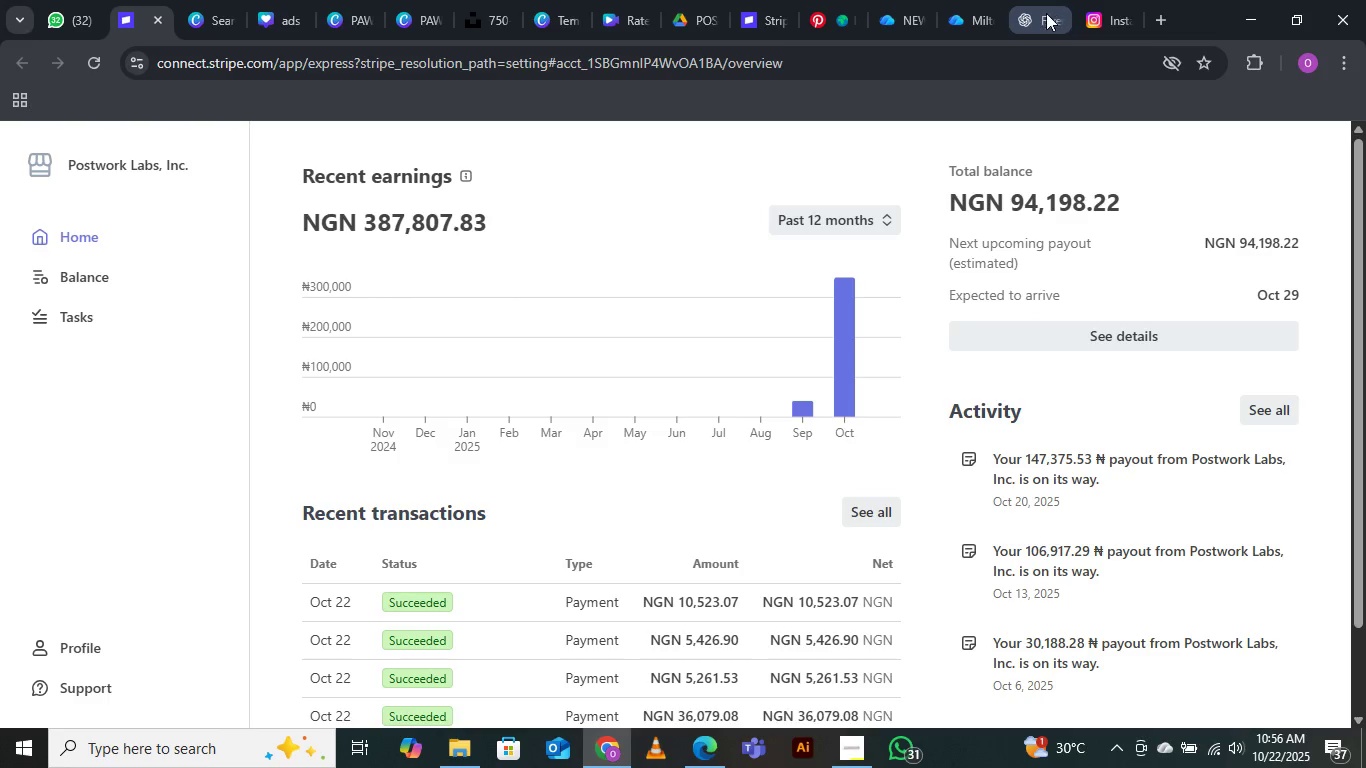 
left_click([1045, 13])
 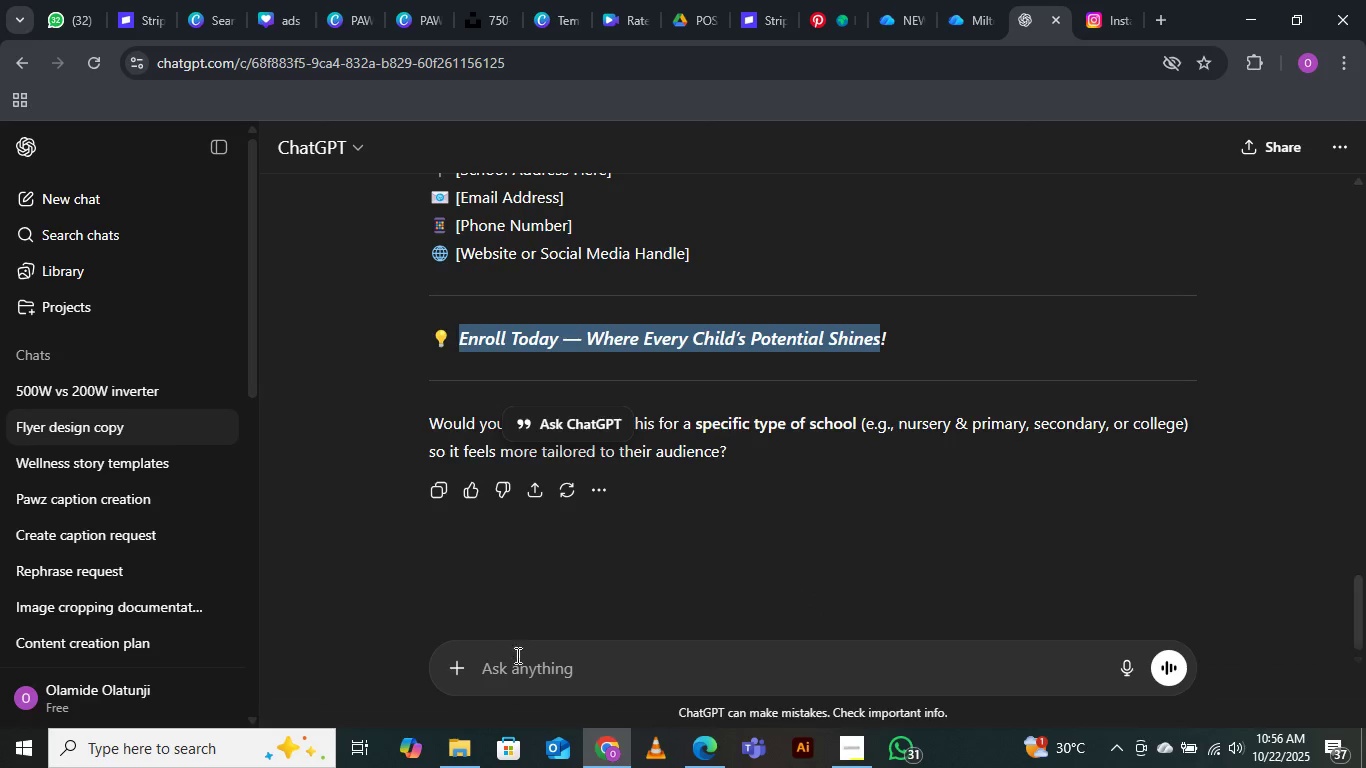 
left_click([521, 670])
 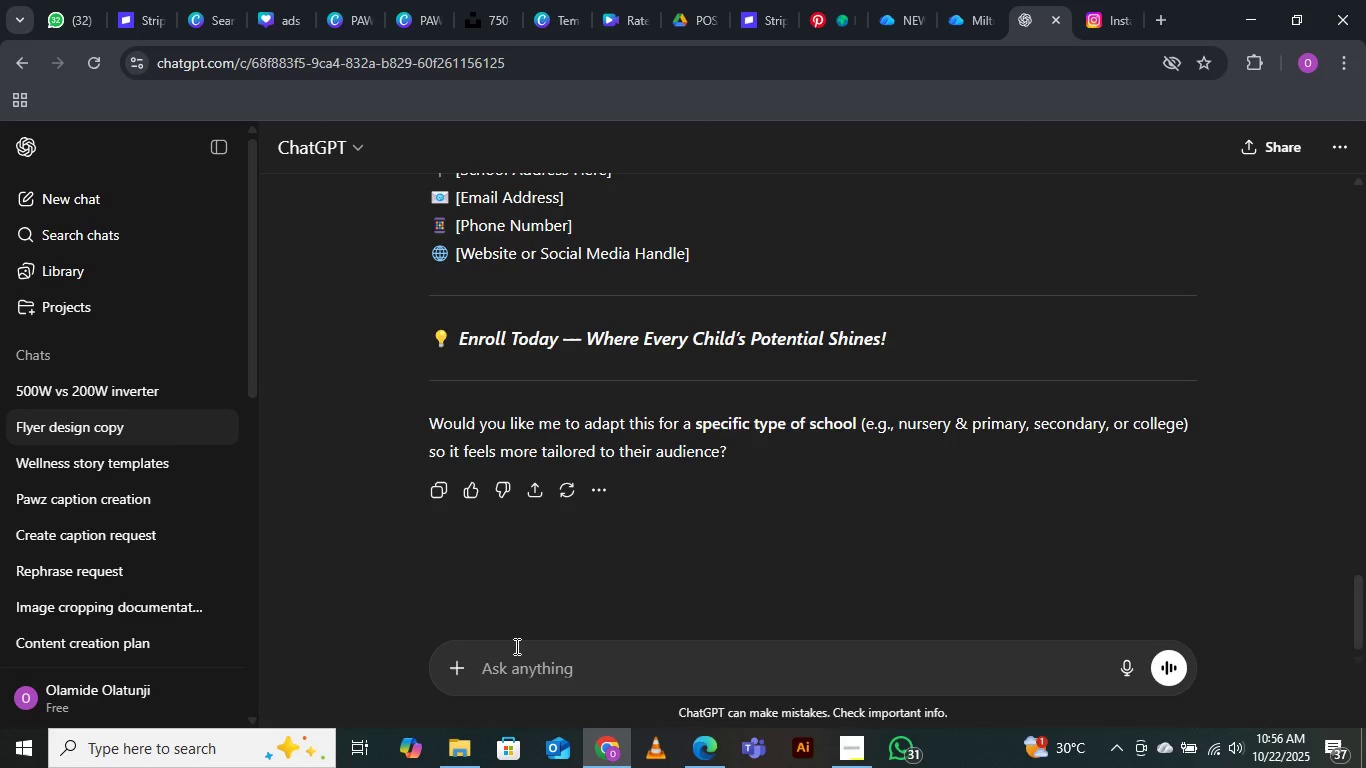 
type(Give 7 contents or this briefg)
key(Backspace)
 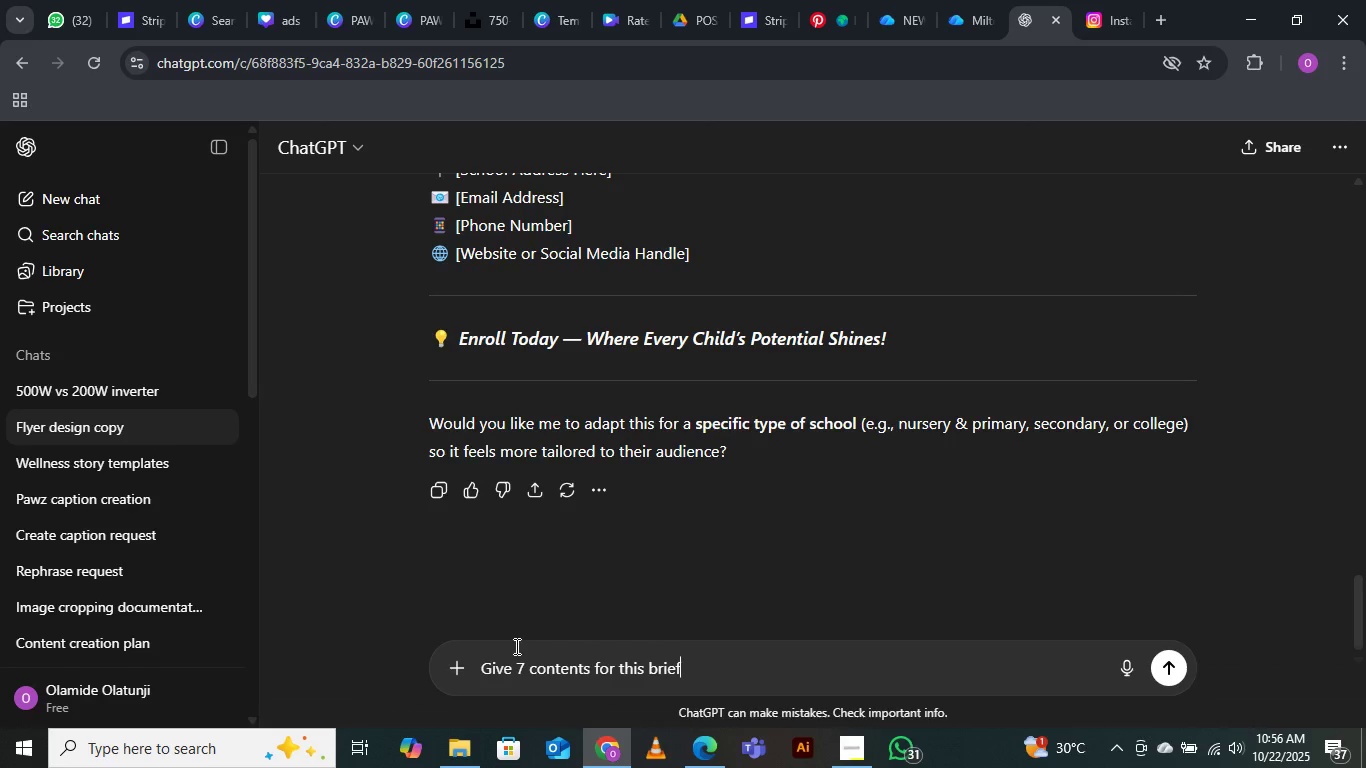 
key(Shift+Semicolon)
 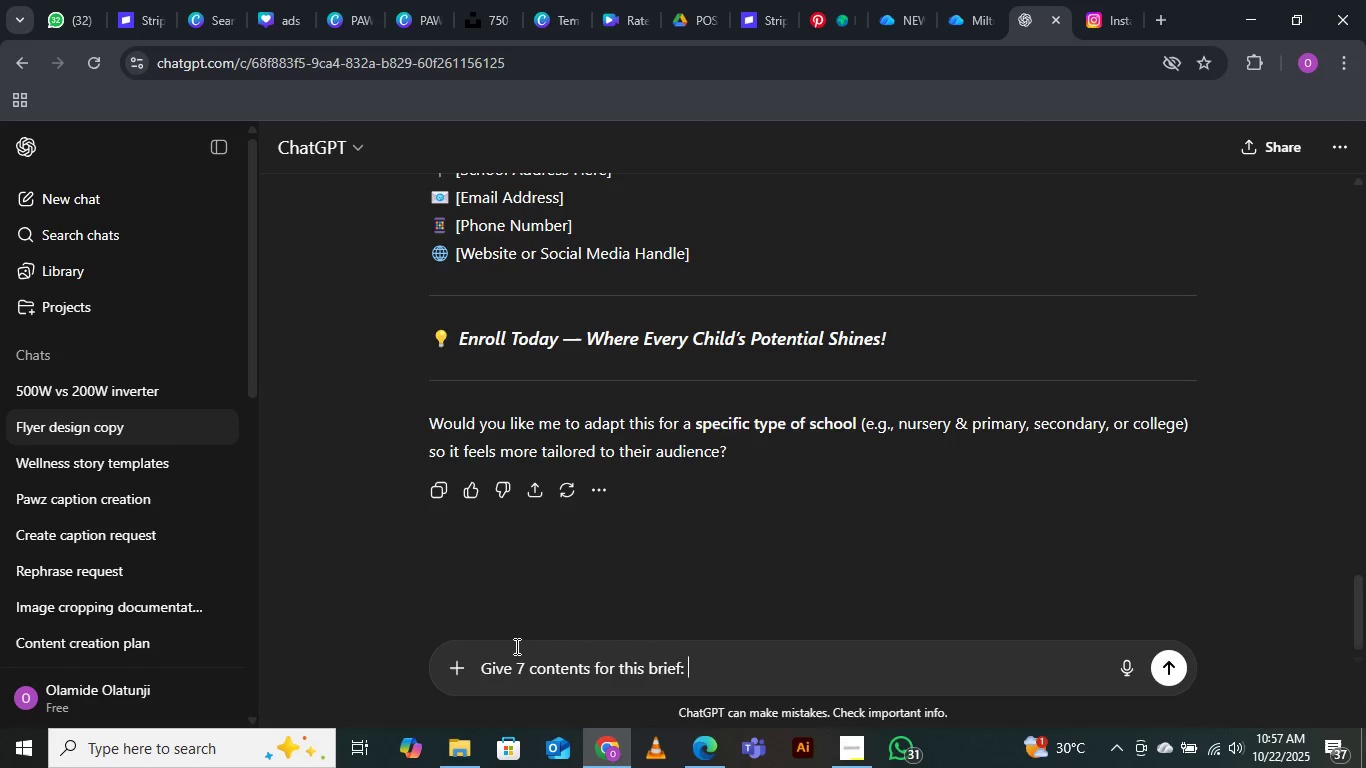 
key(Space)
 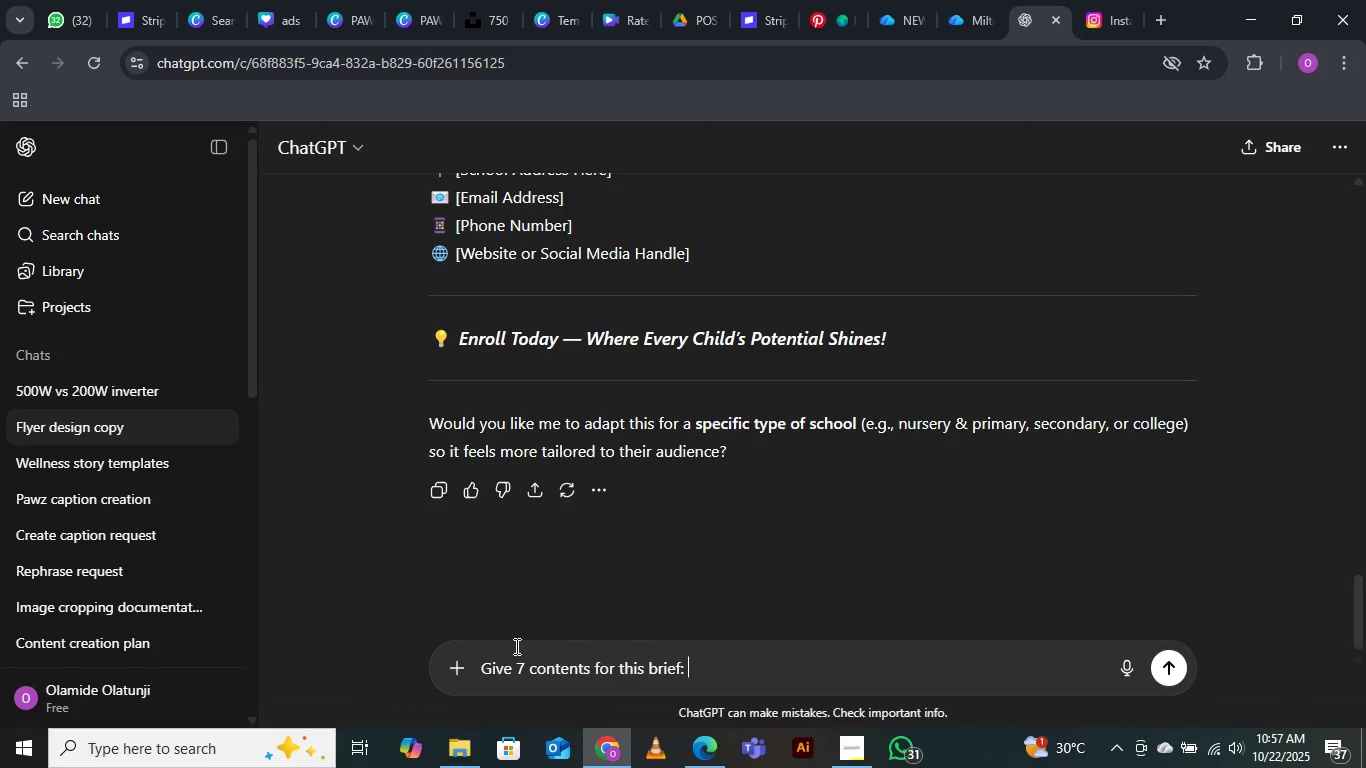 
key(Control+V)
 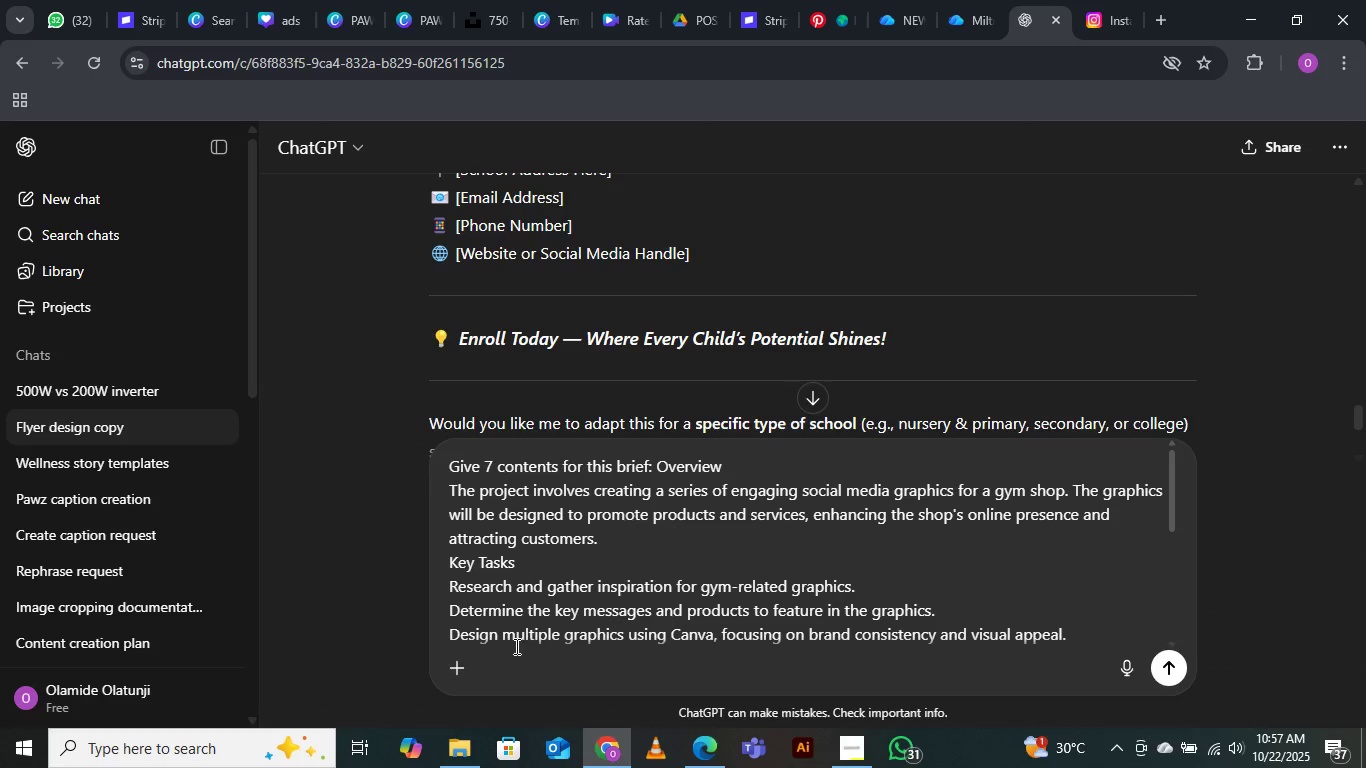 
key(Enter)
 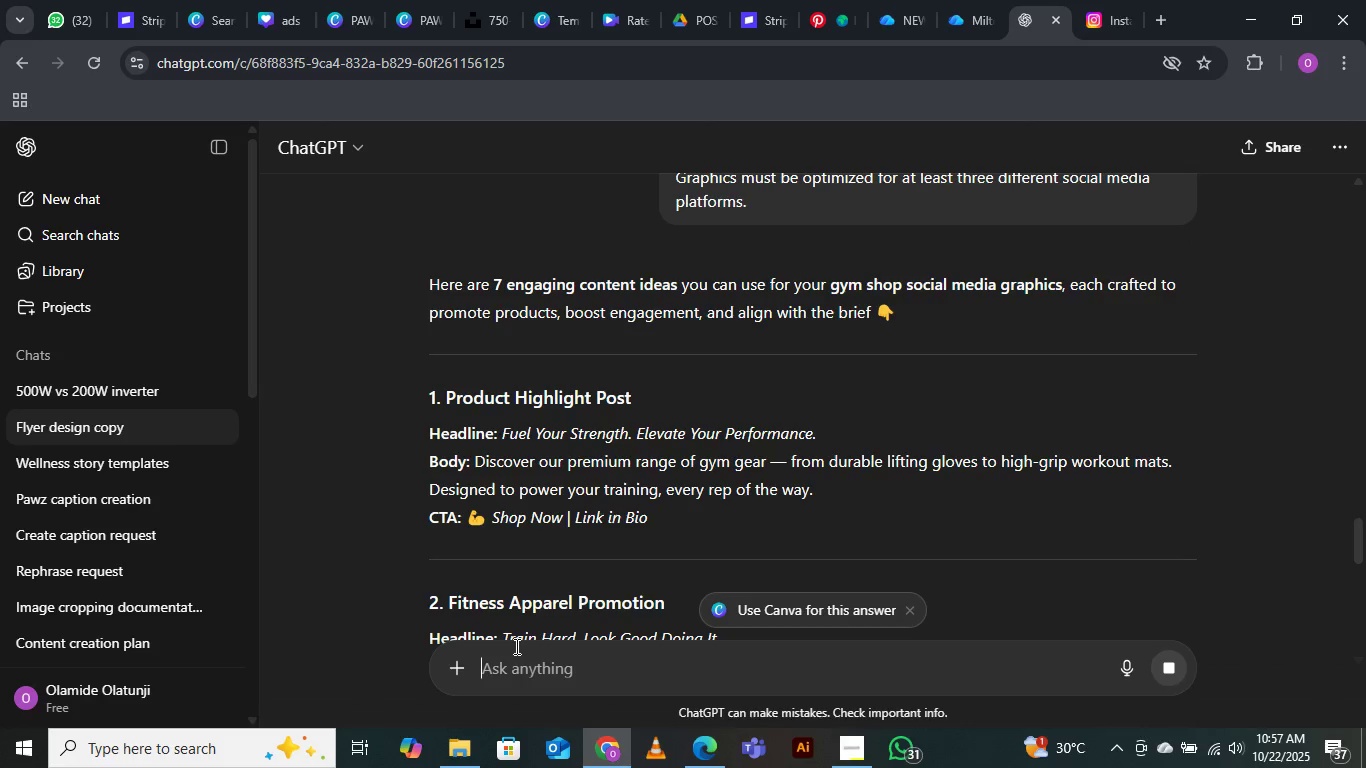 
wait(17.82)
 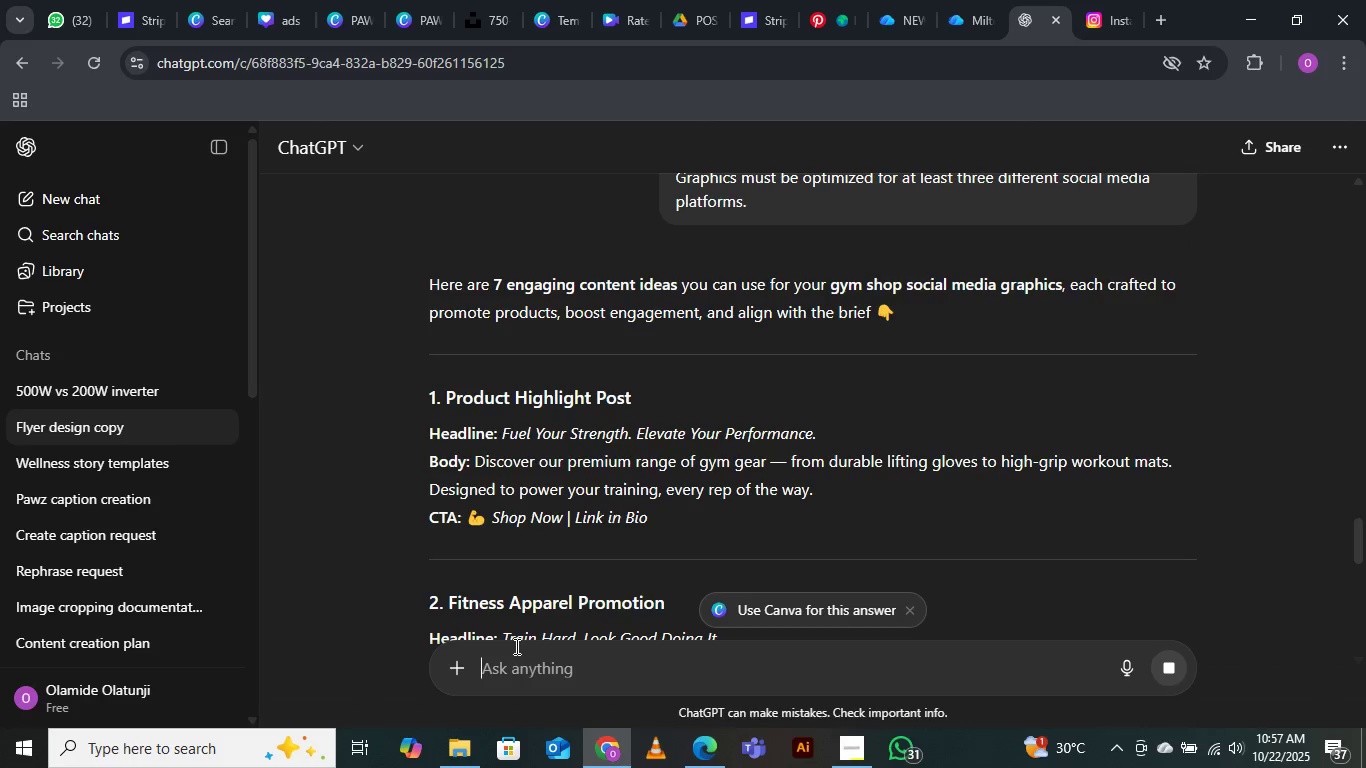 
scroll: coordinate [561, 509], scroll_direction: down, amount: 7.0
 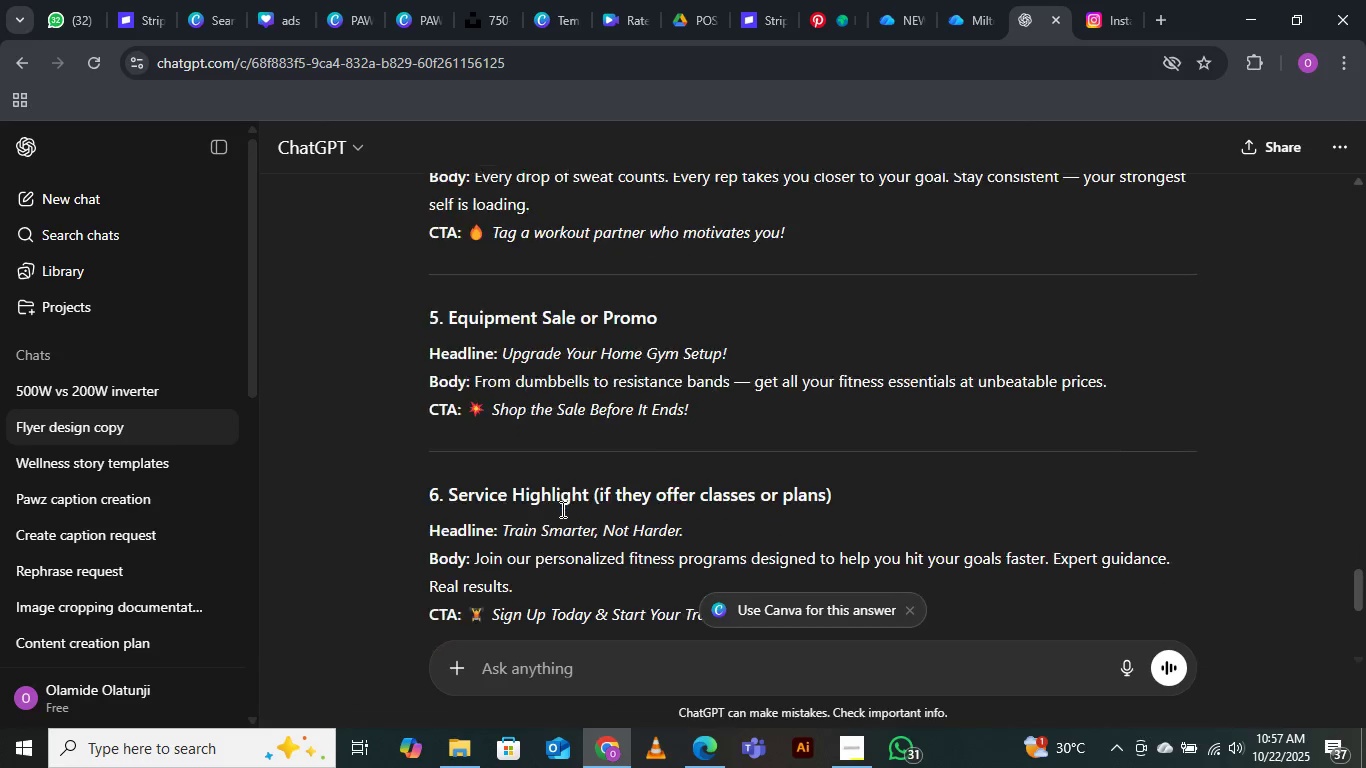 
scroll: coordinate [575, 502], scroll_direction: up, amount: 9.0
 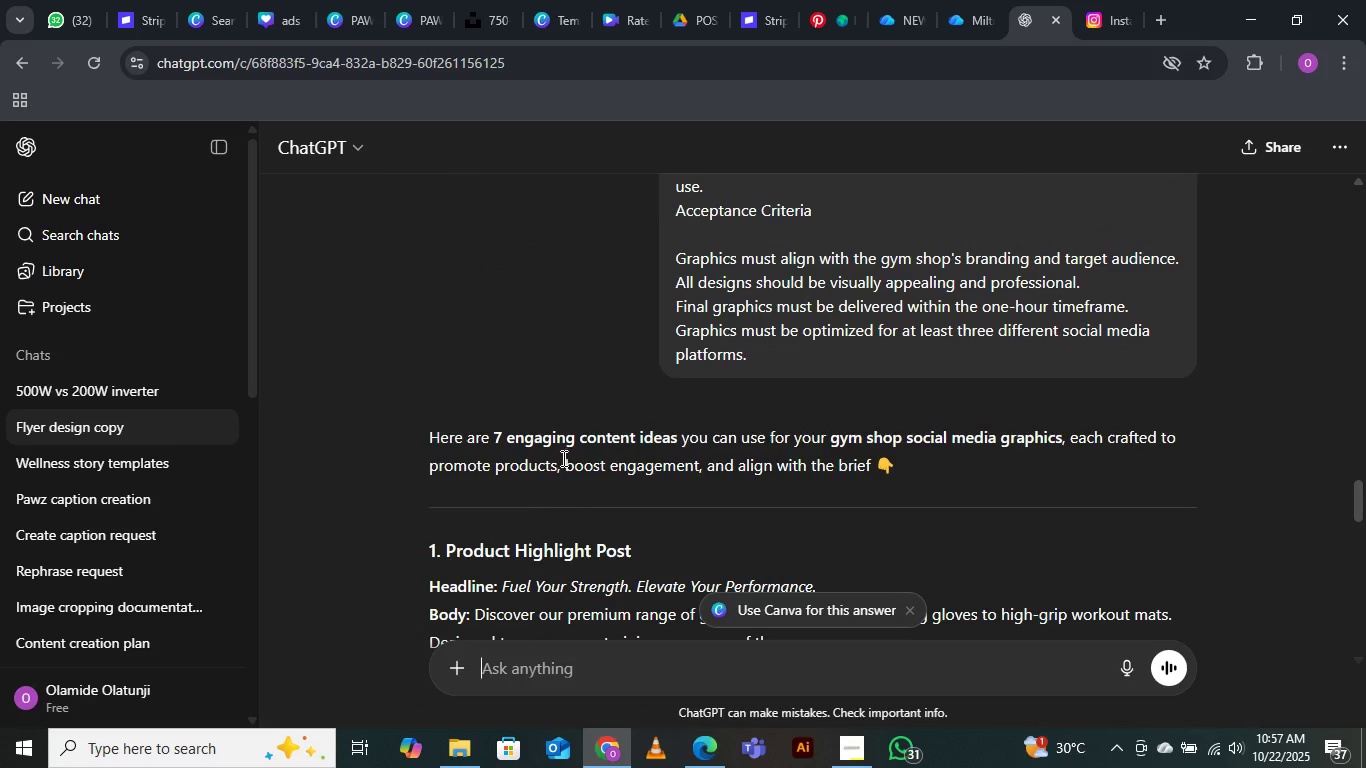 
scroll: coordinate [561, 467], scroll_direction: down, amount: 2.0
 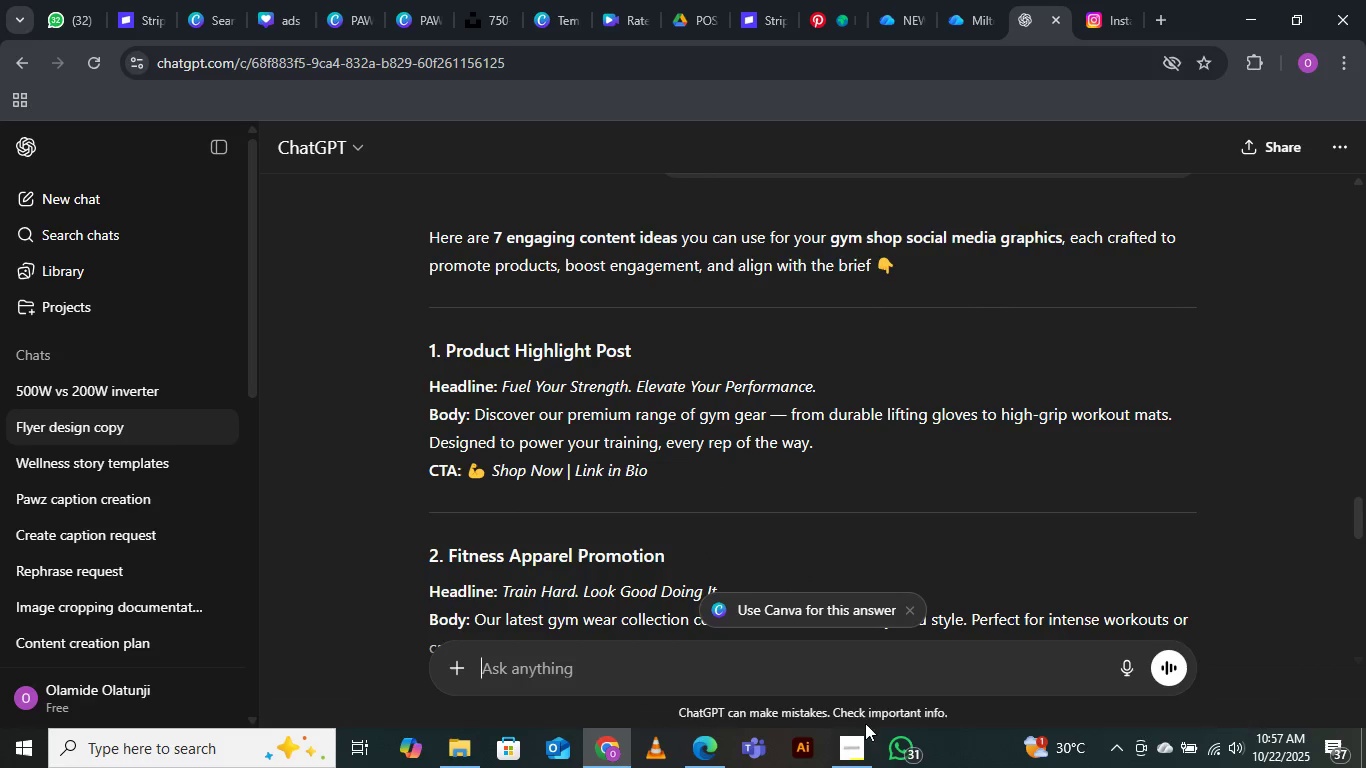 
mouse_move([720, 751])
 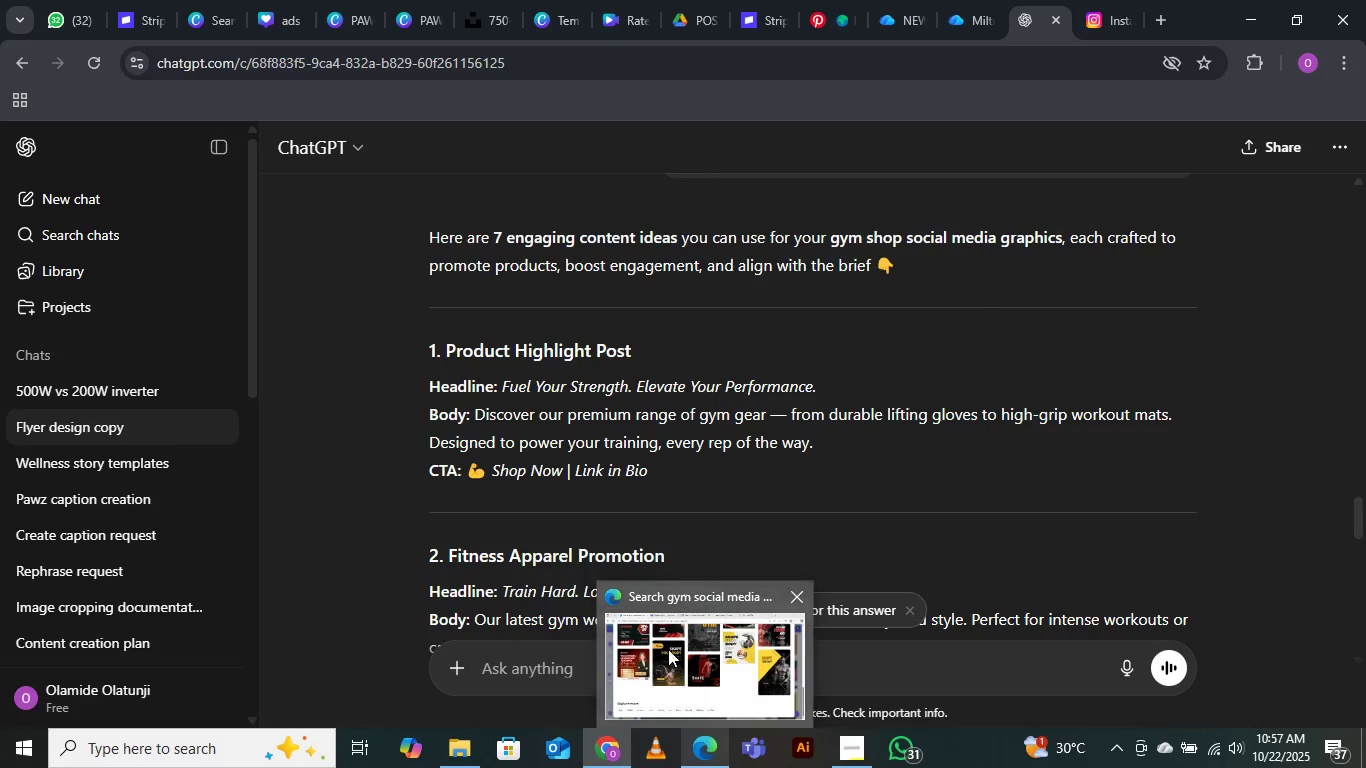 
left_click([668, 649])
 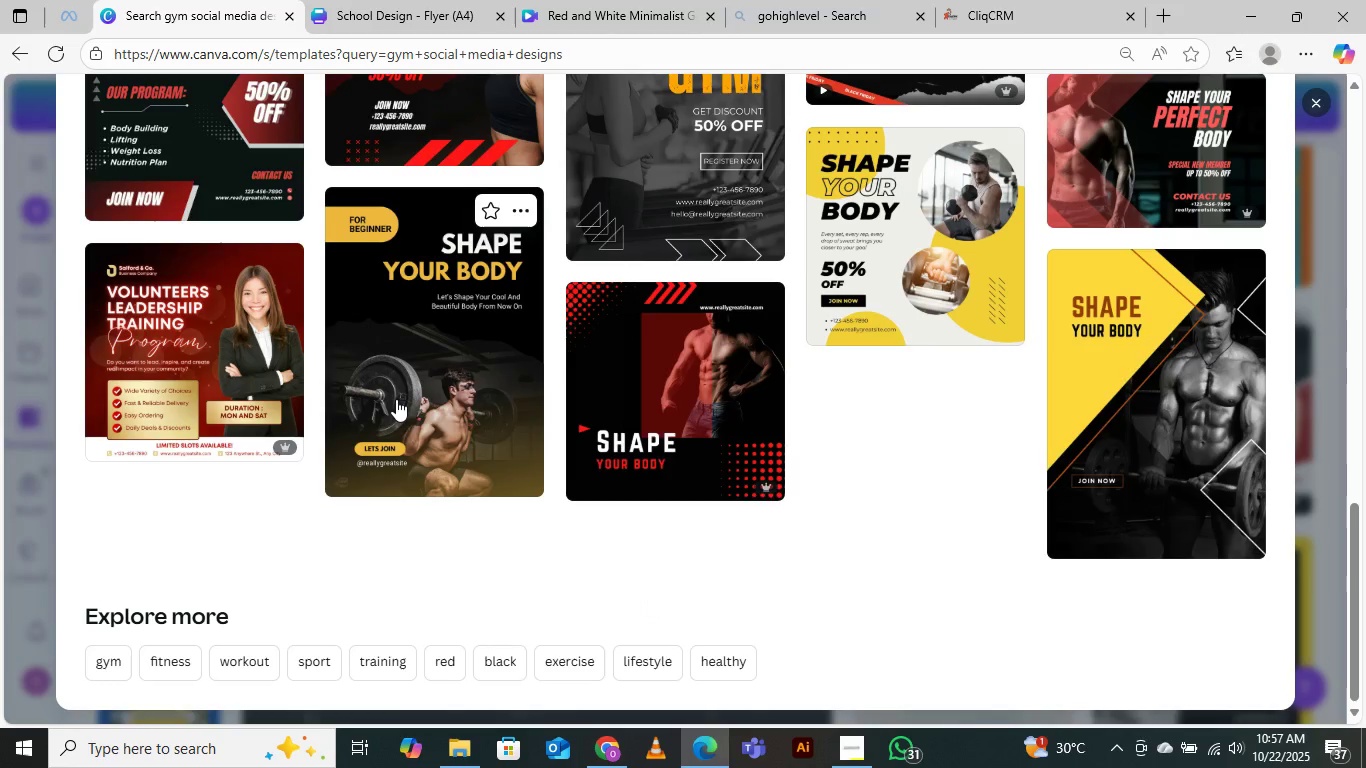 
scroll: coordinate [409, 375], scroll_direction: up, amount: 15.0
 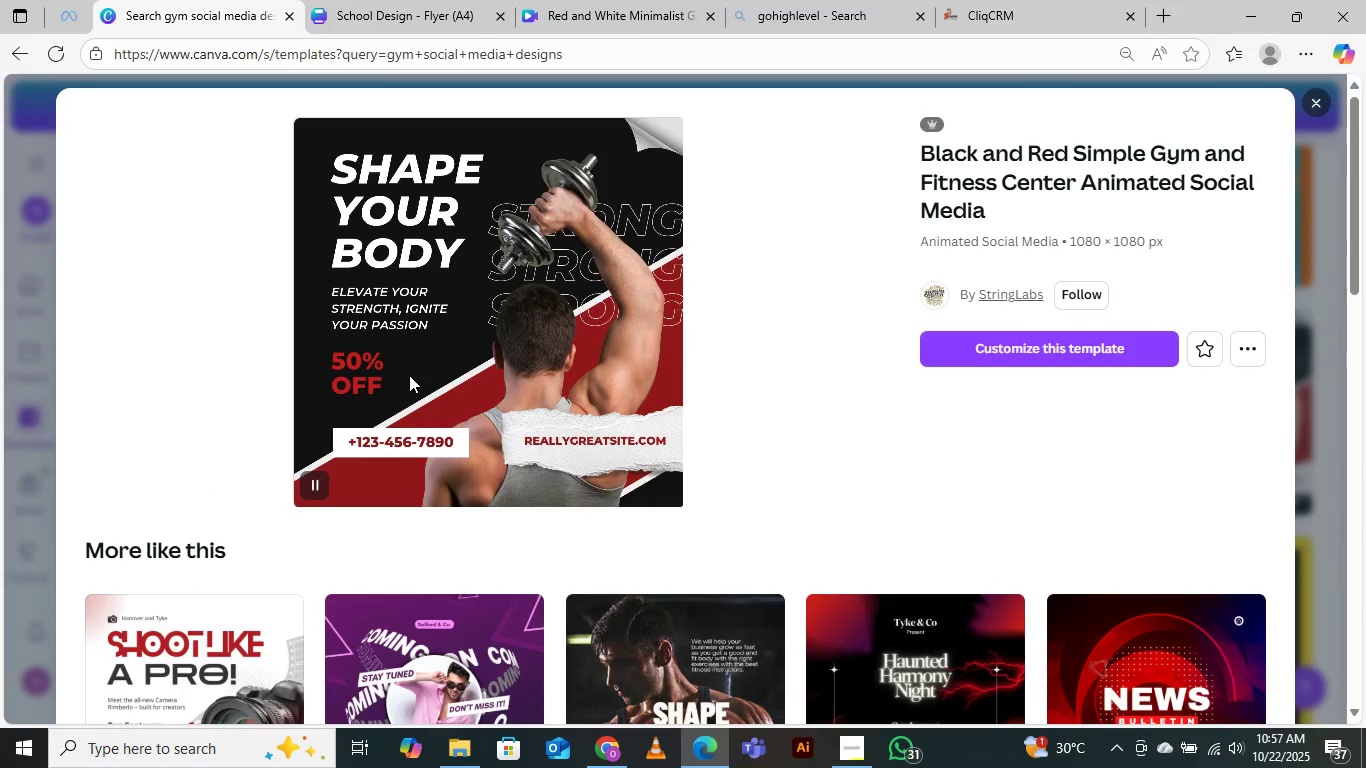 
scroll: coordinate [458, 505], scroll_direction: down, amount: 8.0
 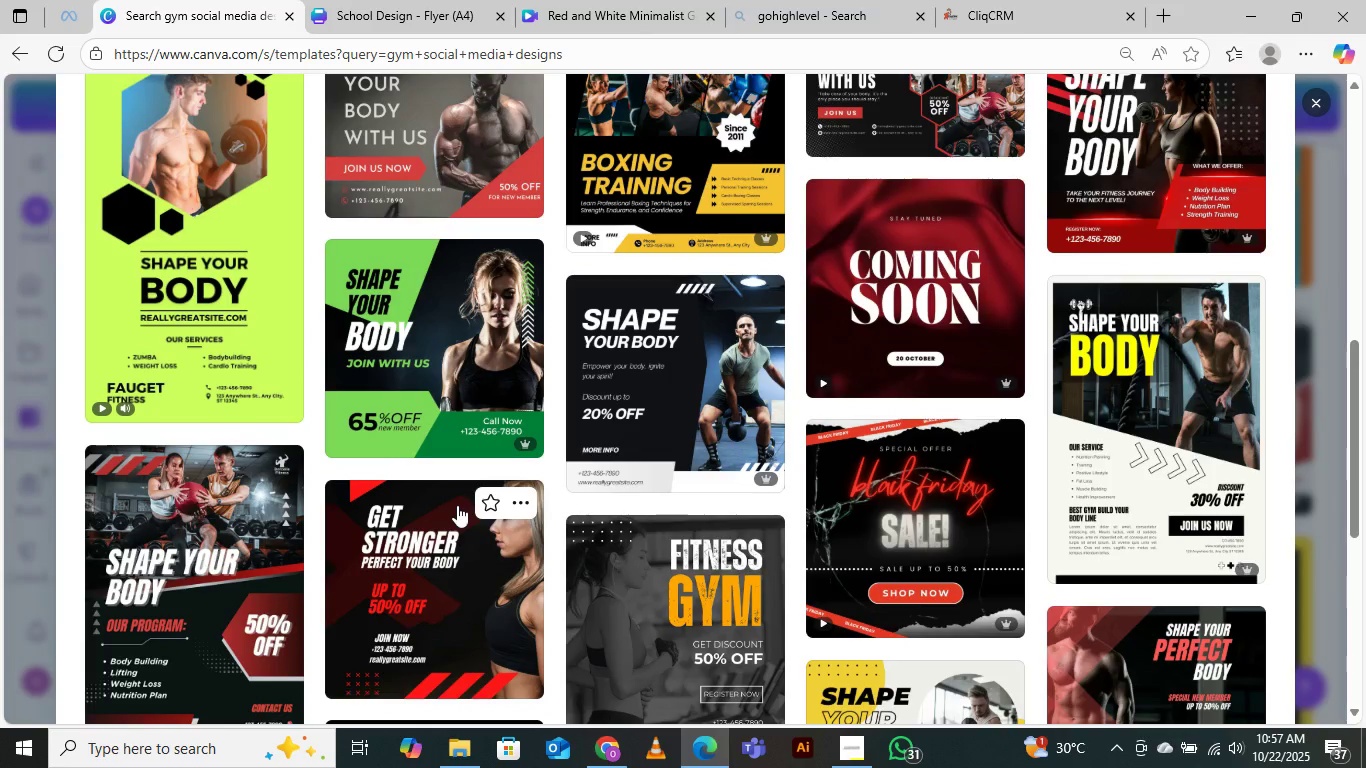 
scroll: coordinate [458, 491], scroll_direction: up, amount: 7.0
 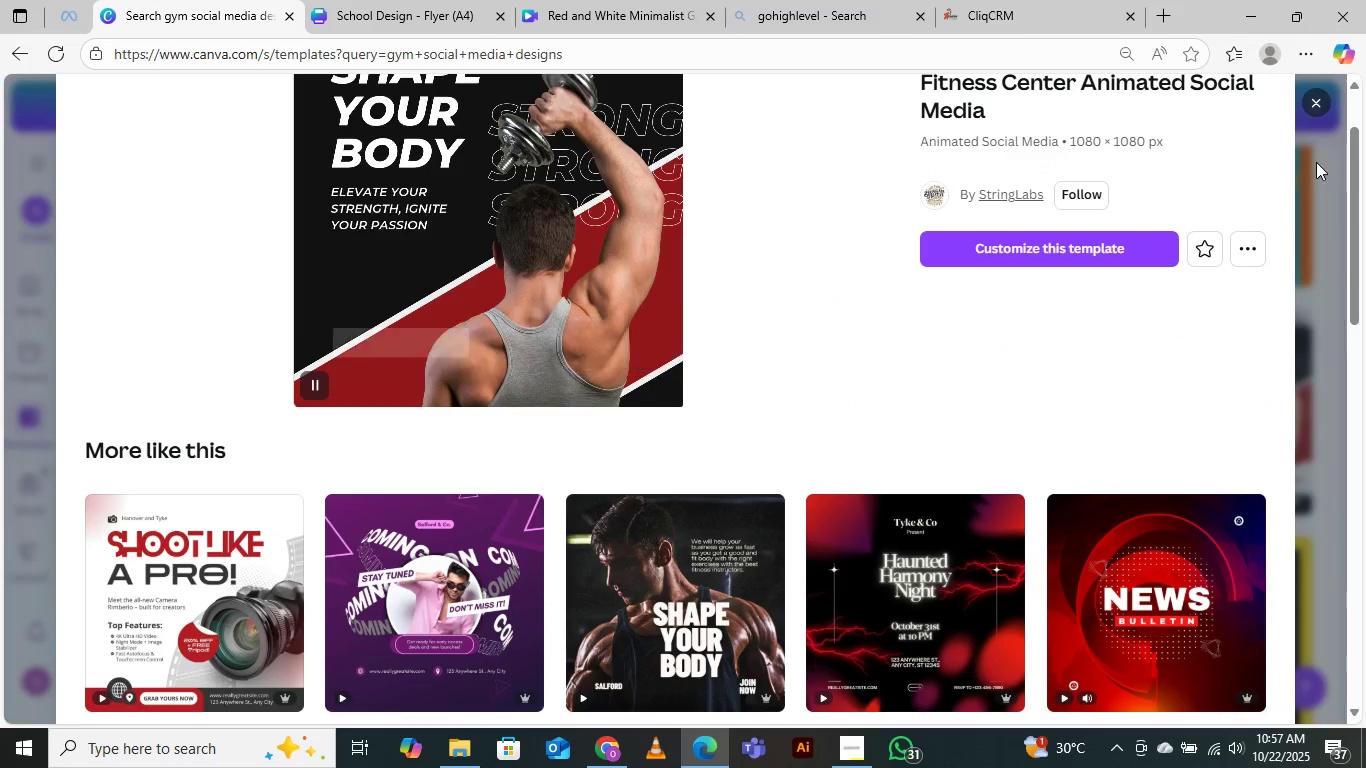 
wait(8.6)
 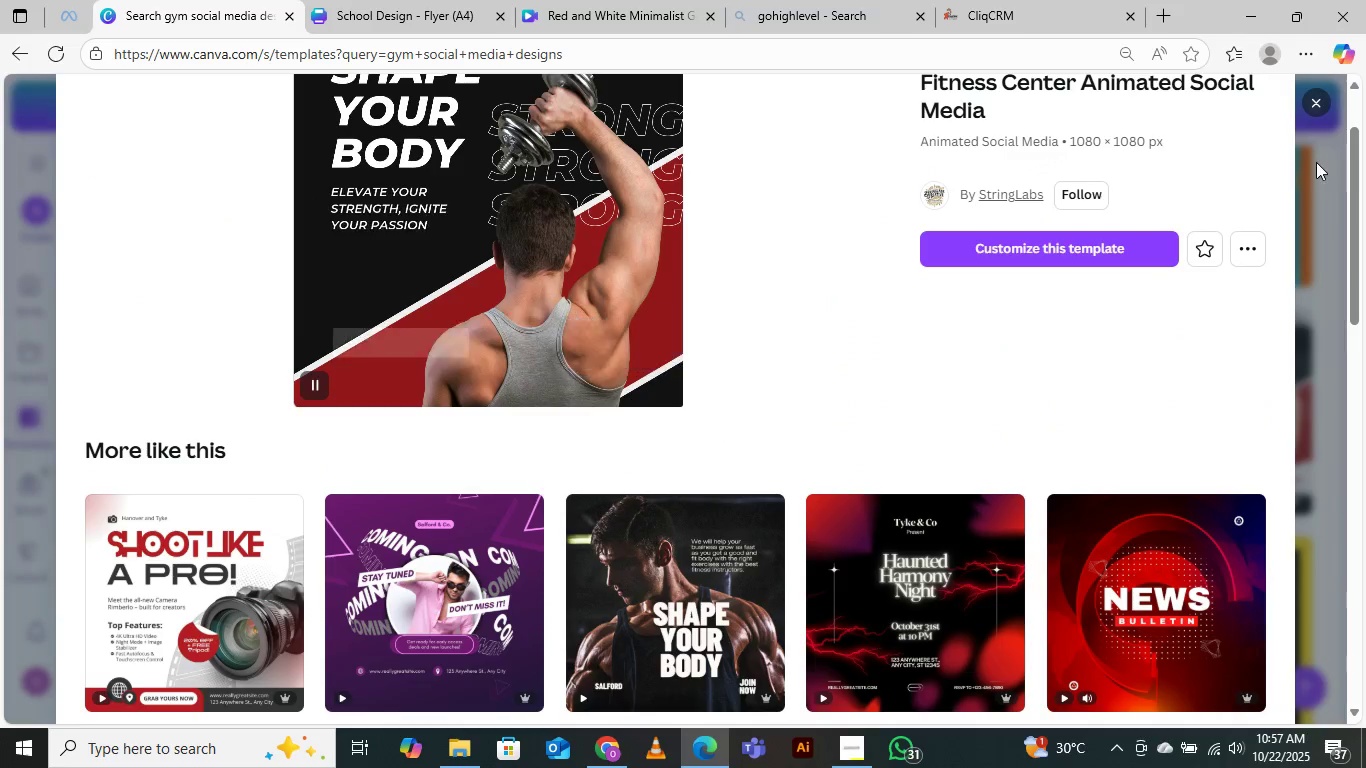 
left_click([1314, 145])
 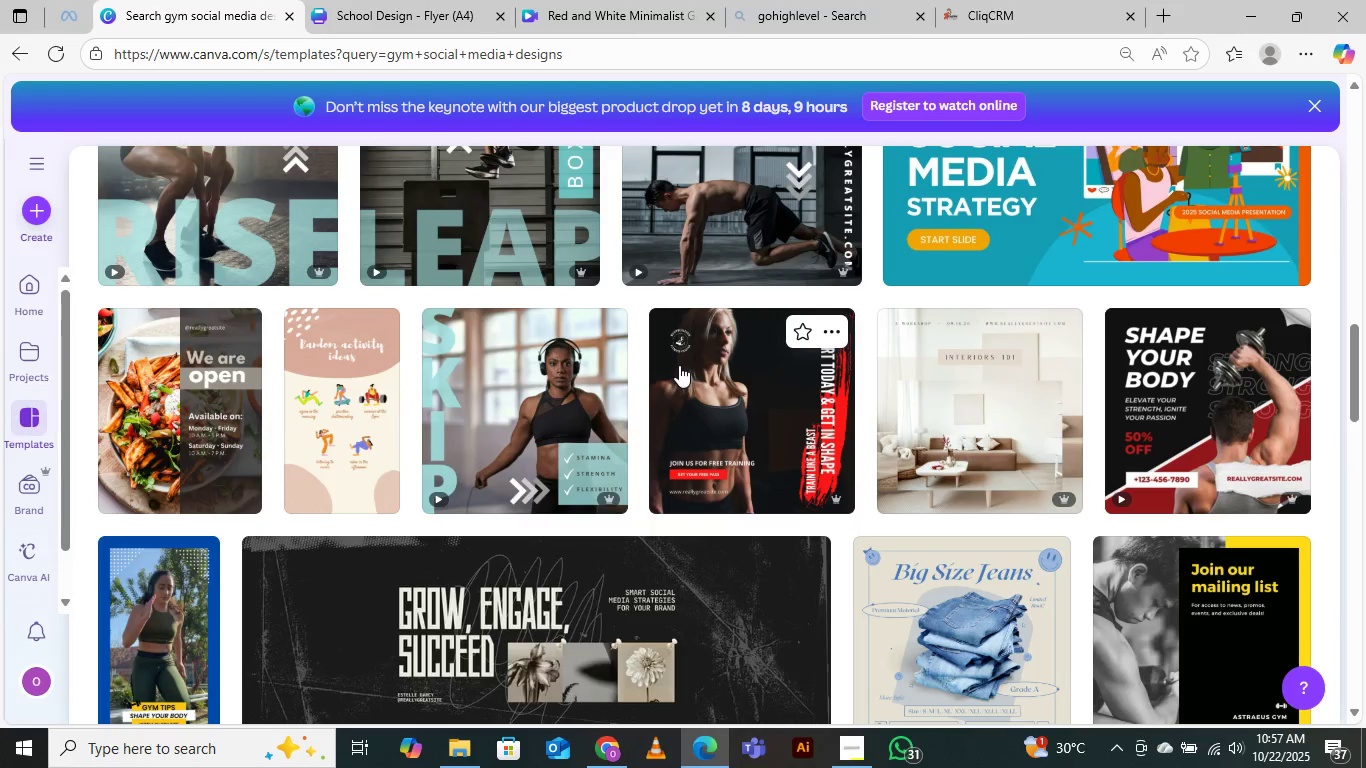 
scroll: coordinate [358, 465], scroll_direction: down, amount: 16.0
 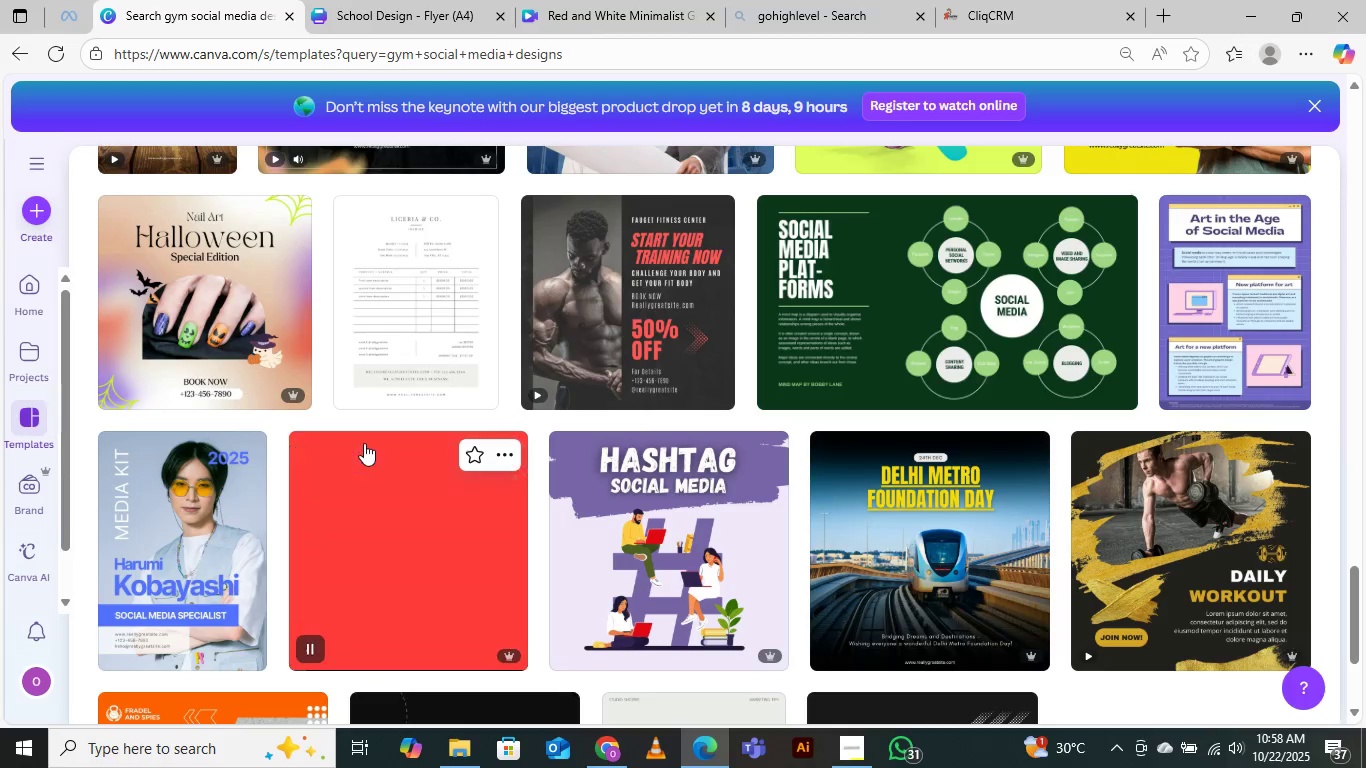 
scroll: coordinate [364, 443], scroll_direction: down, amount: 2.0
 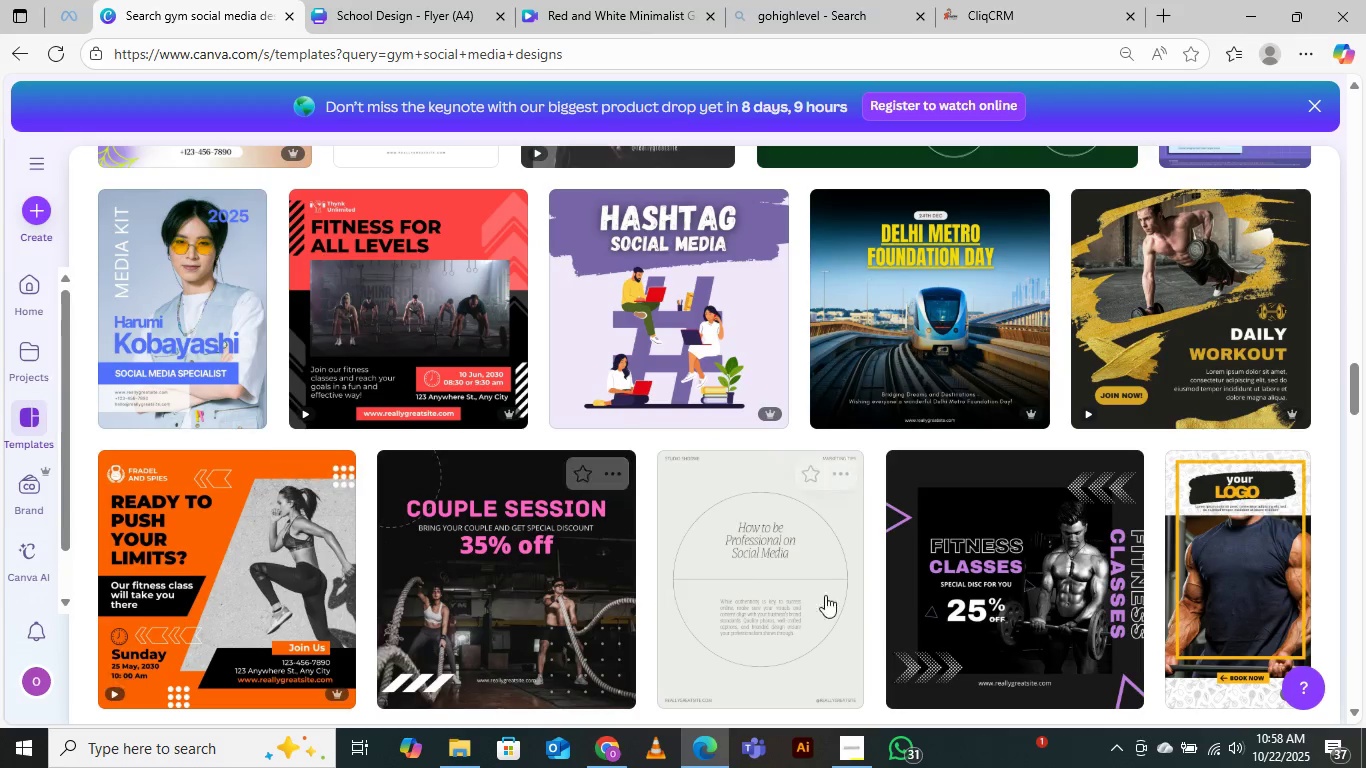 
scroll: coordinate [934, 464], scroll_direction: up, amount: 3.0
 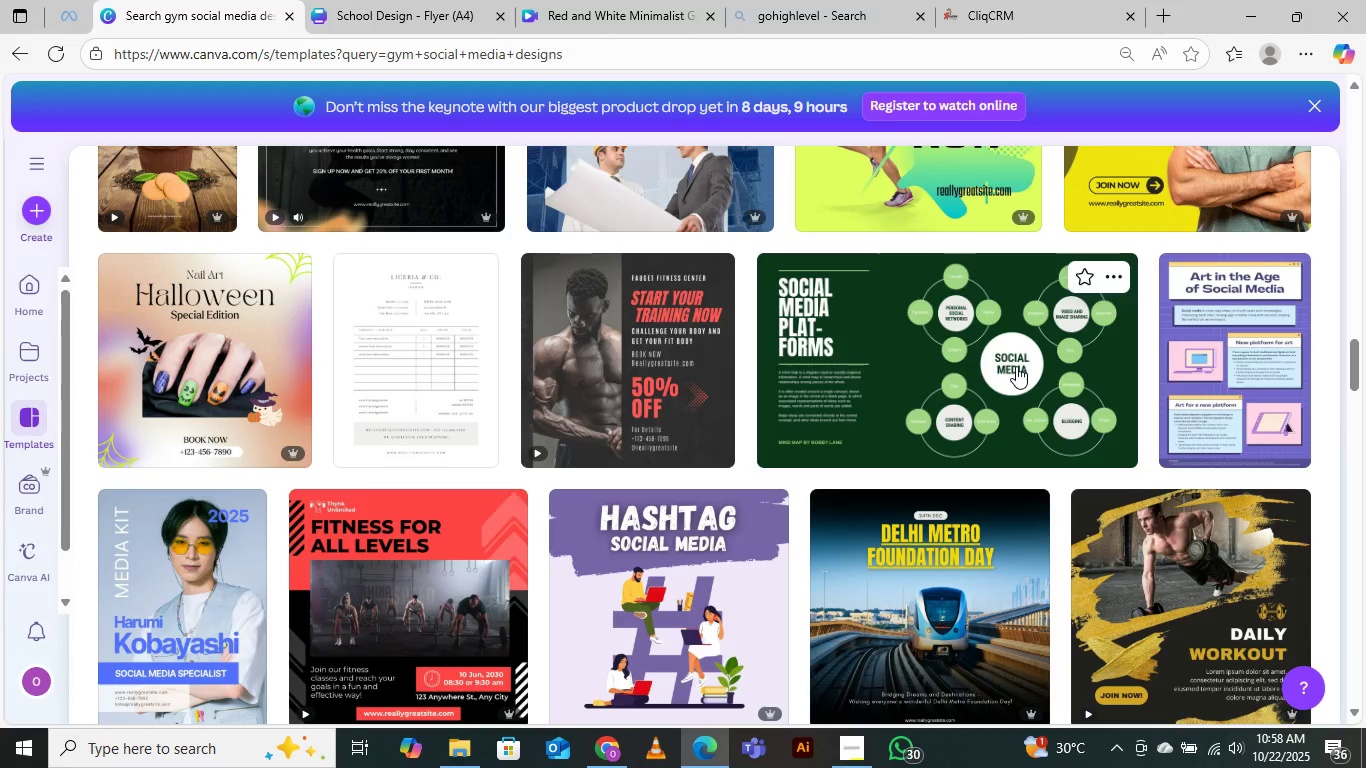 
wait(21.02)
 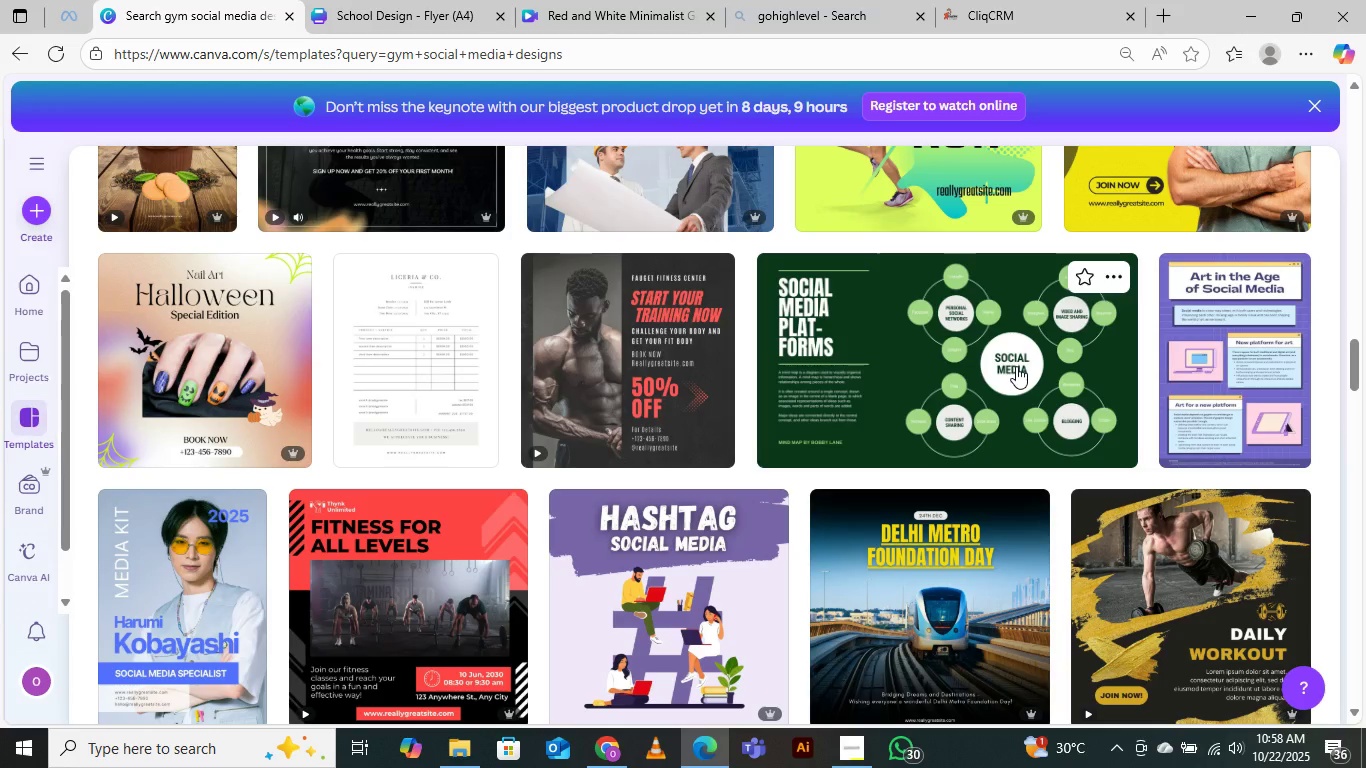 
scroll: coordinate [437, 434], scroll_direction: up, amount: 13.0
 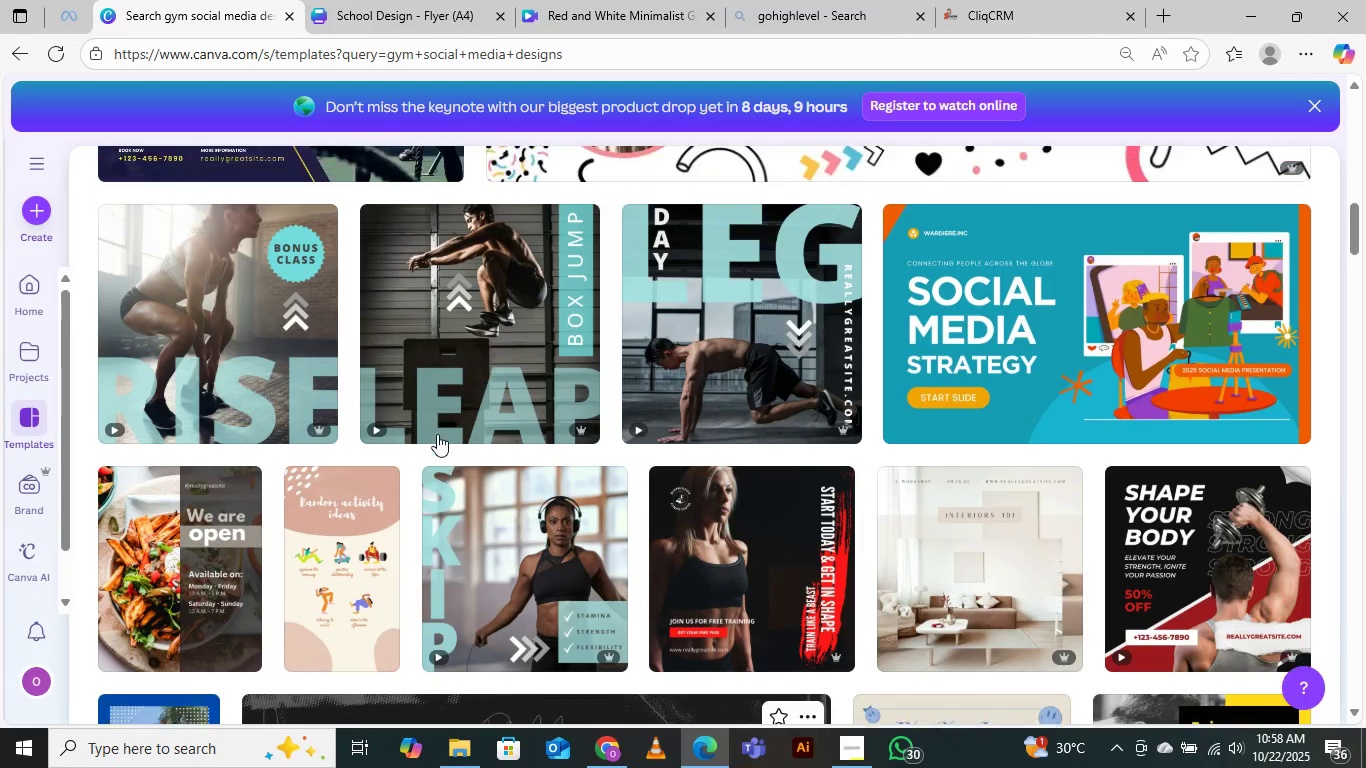 
mouse_move([433, 412])
 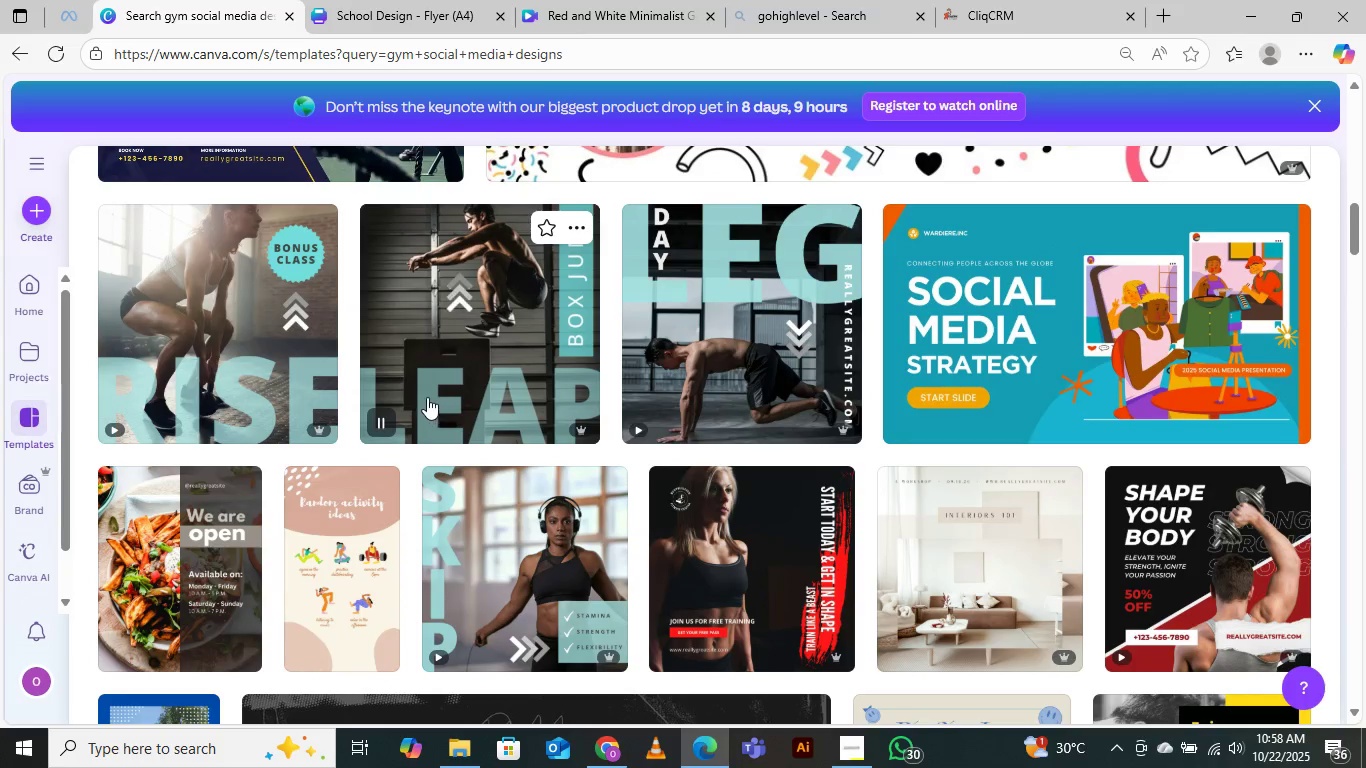 
scroll: coordinate [420, 396], scroll_direction: up, amount: 10.0
 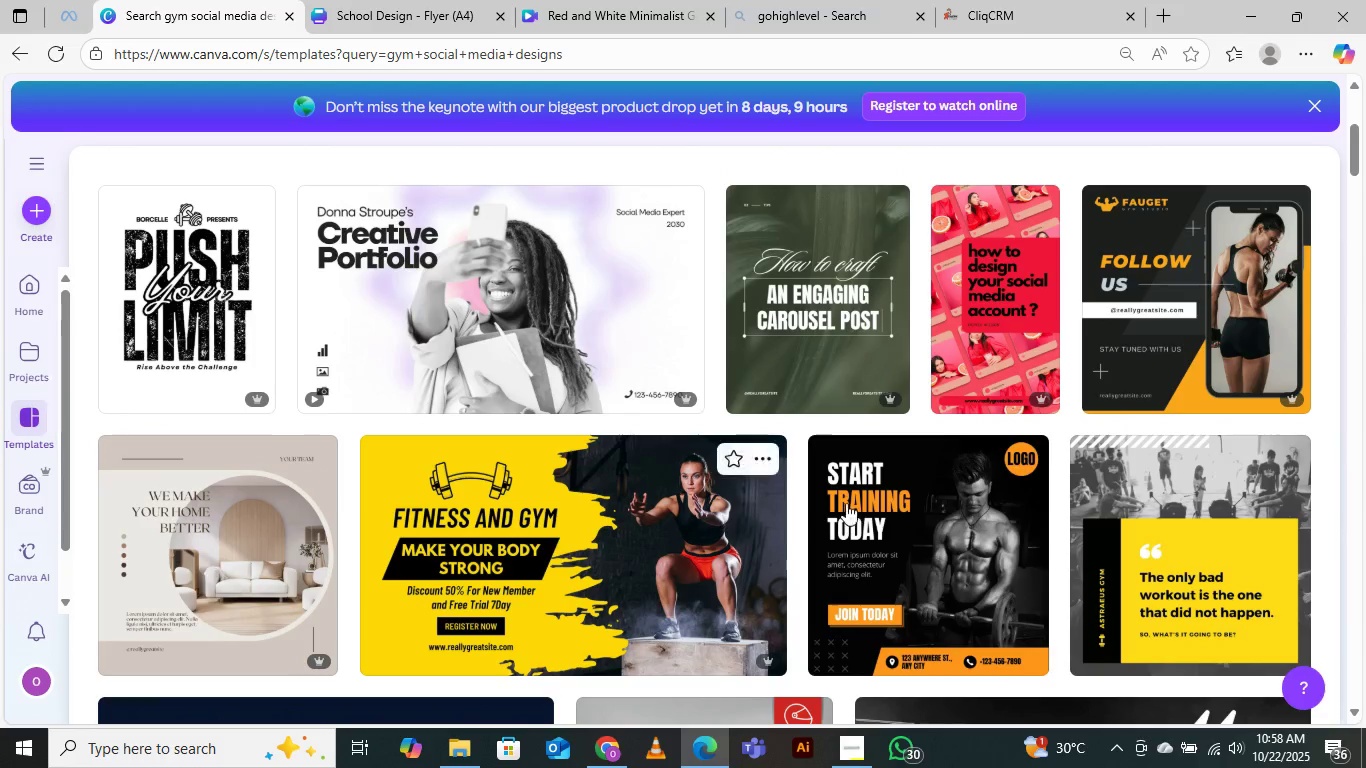 
left_click([936, 549])
 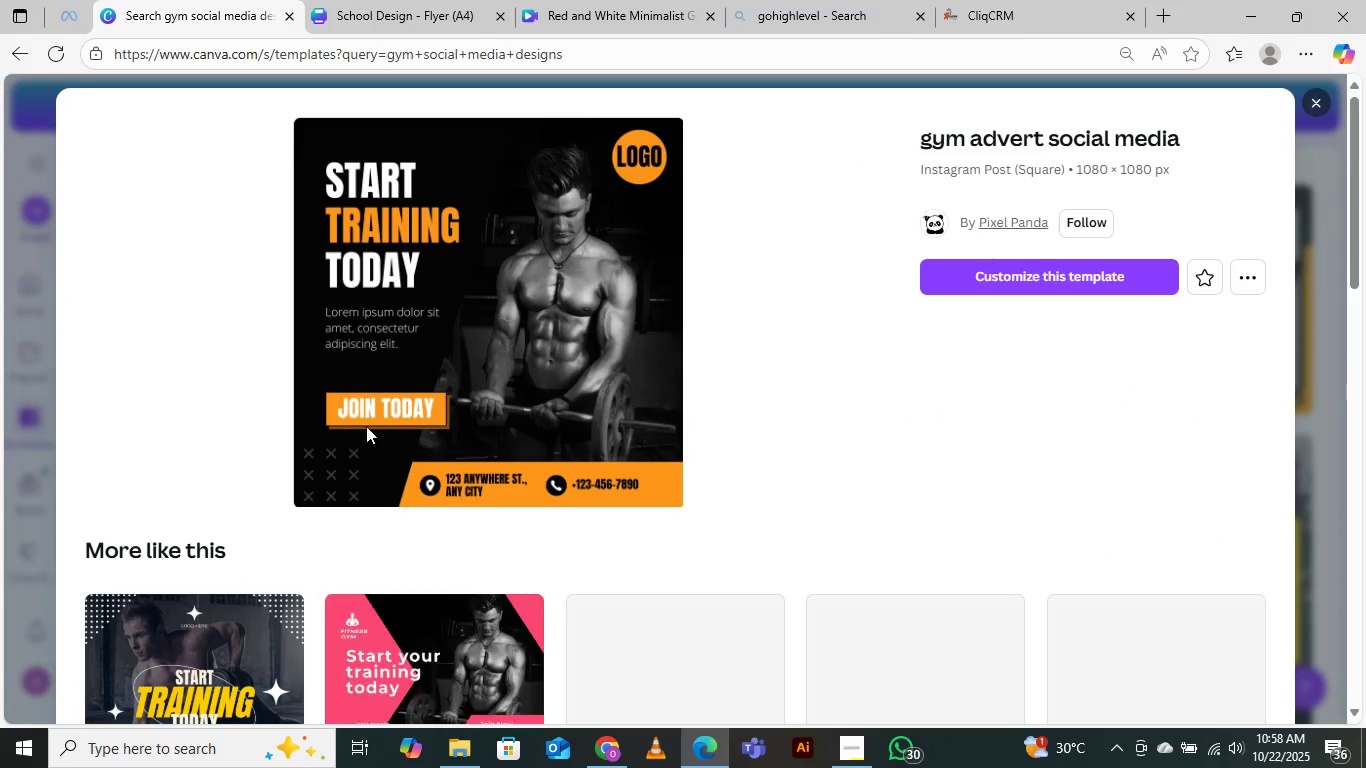 
scroll: coordinate [419, 480], scroll_direction: down, amount: 5.0
 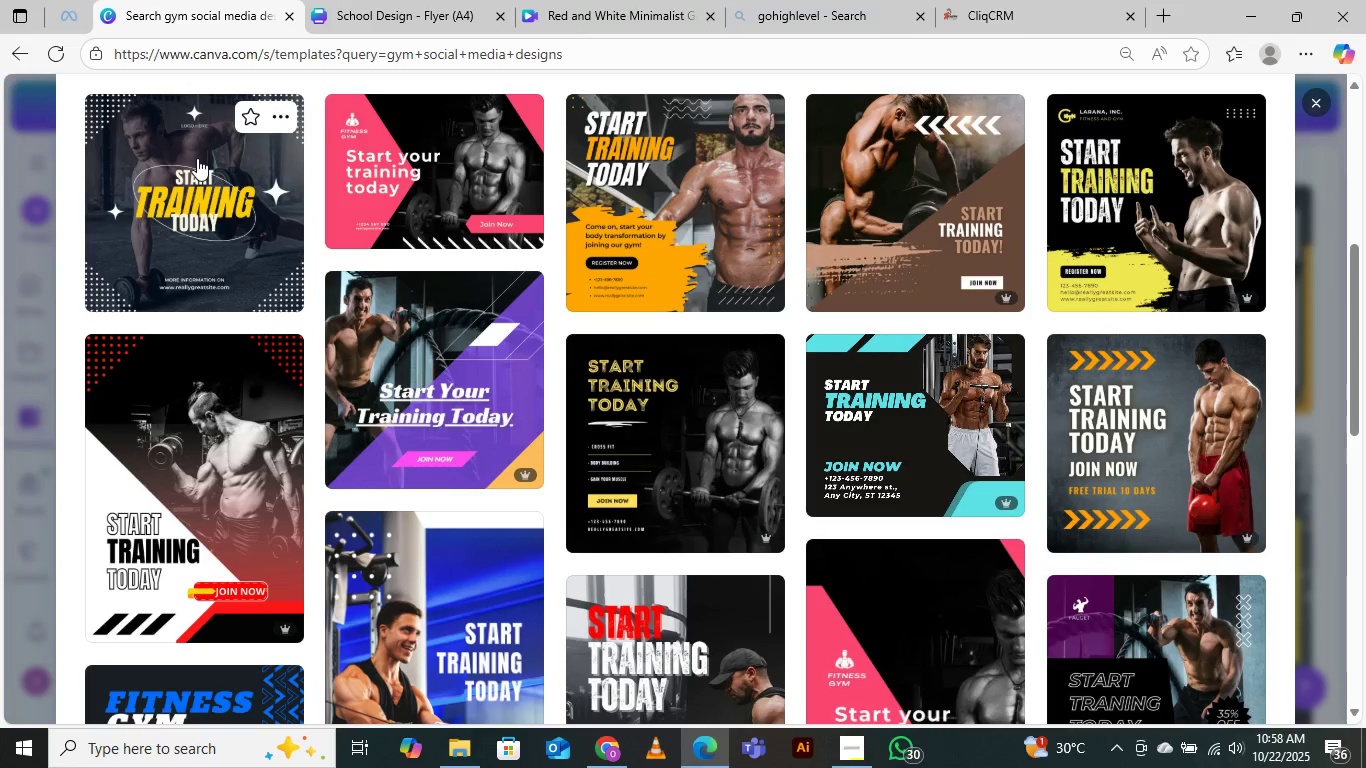 
left_click([193, 159])
 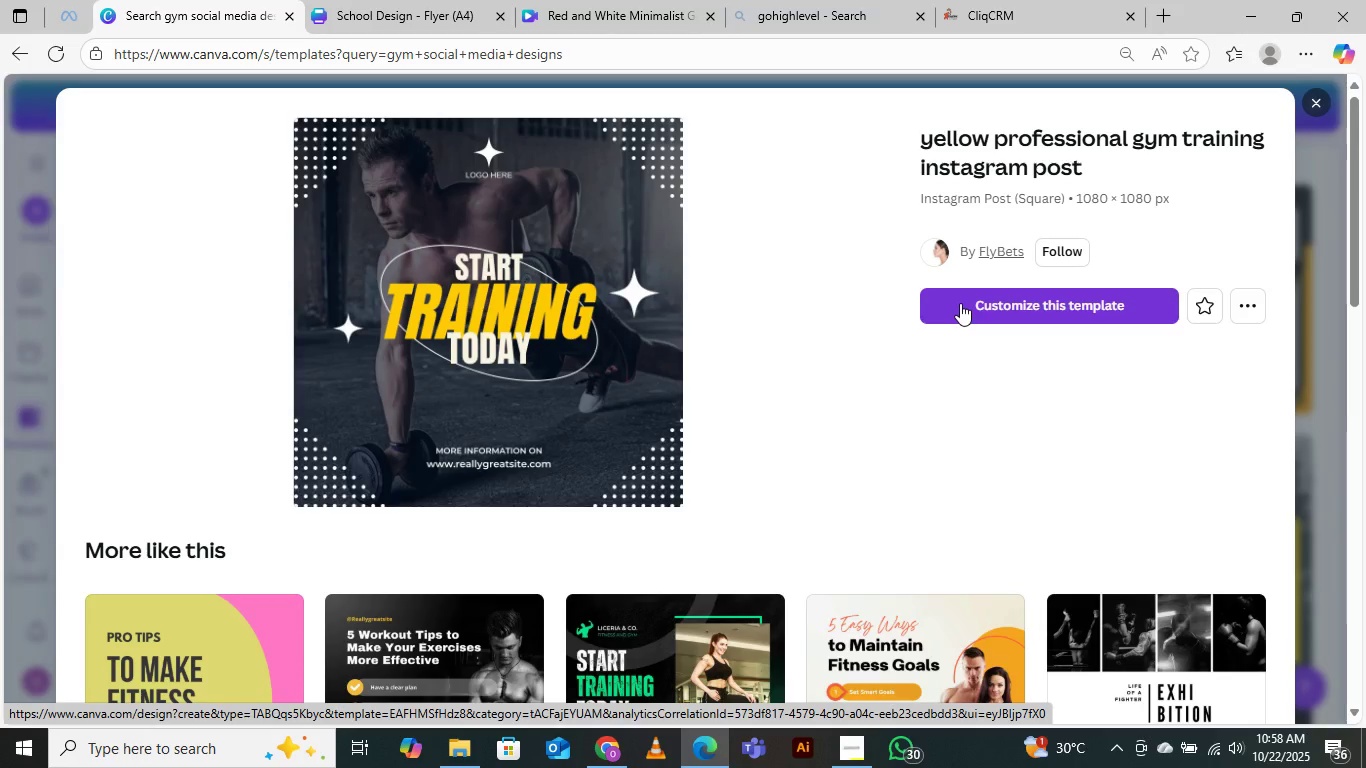 
wait(6.76)
 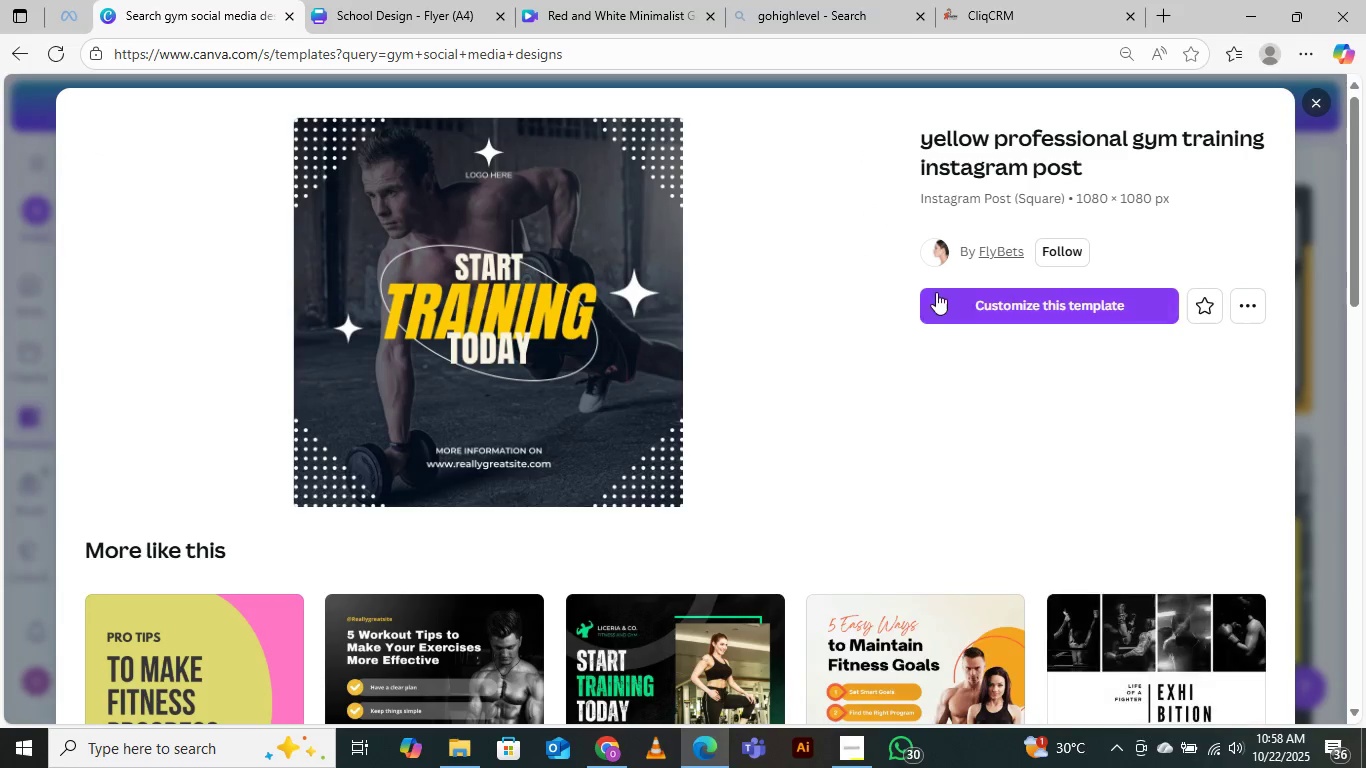 
left_click([959, 302])
 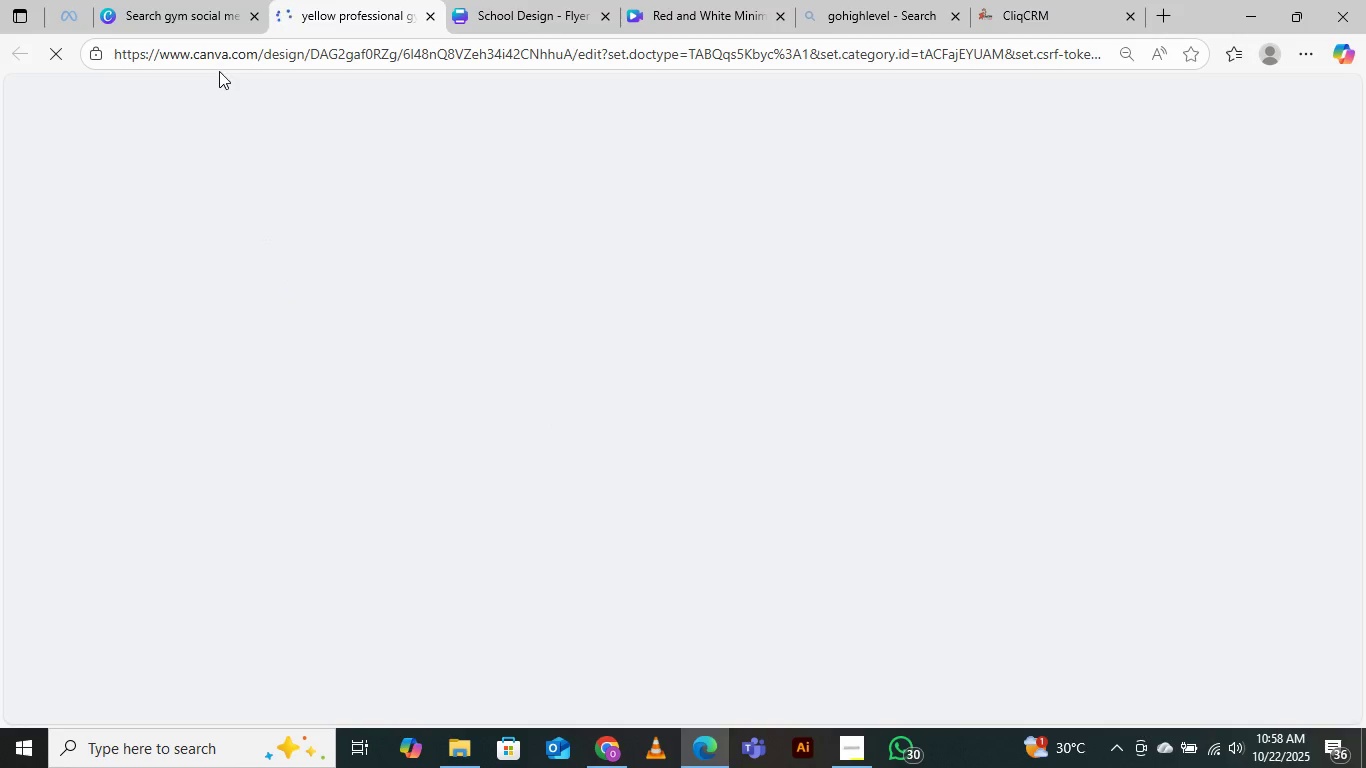 
left_click([192, 15])
 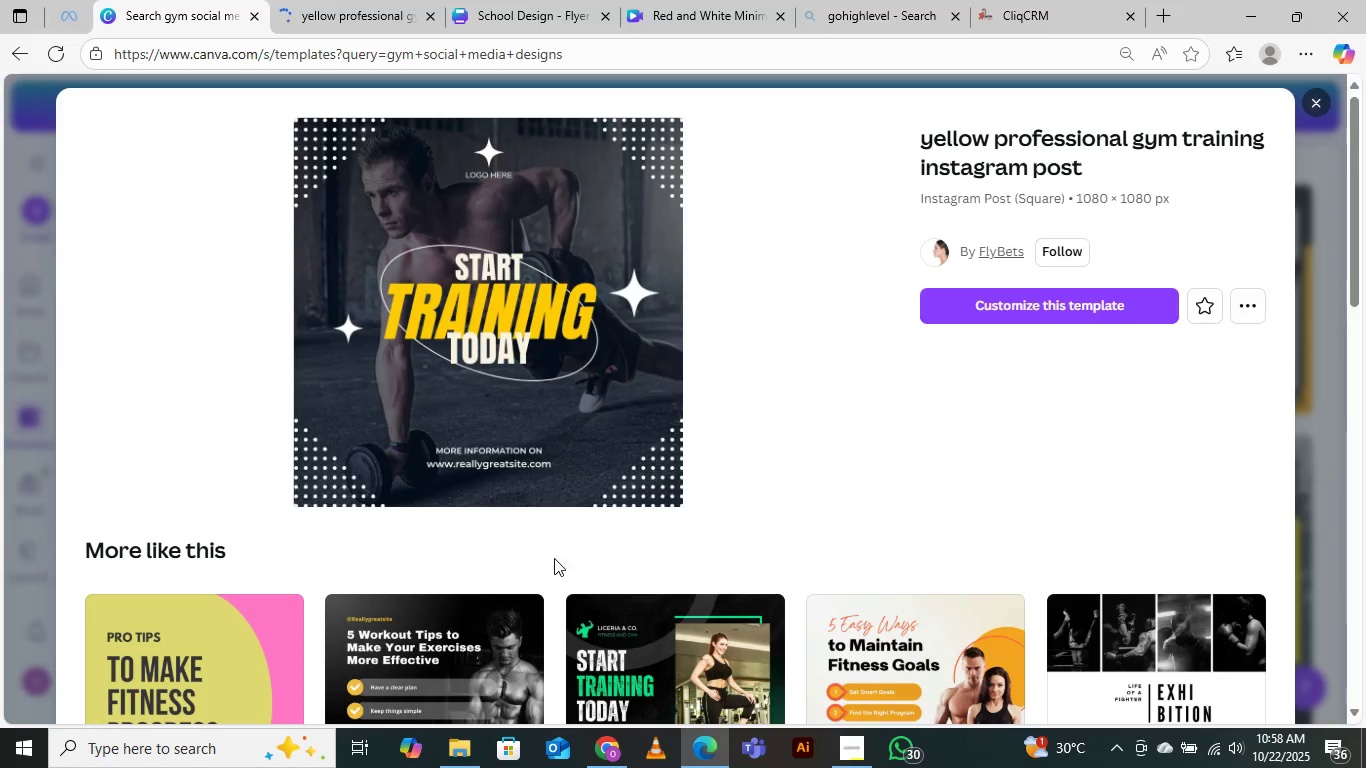 
scroll: coordinate [254, 486], scroll_direction: down, amount: 6.0
 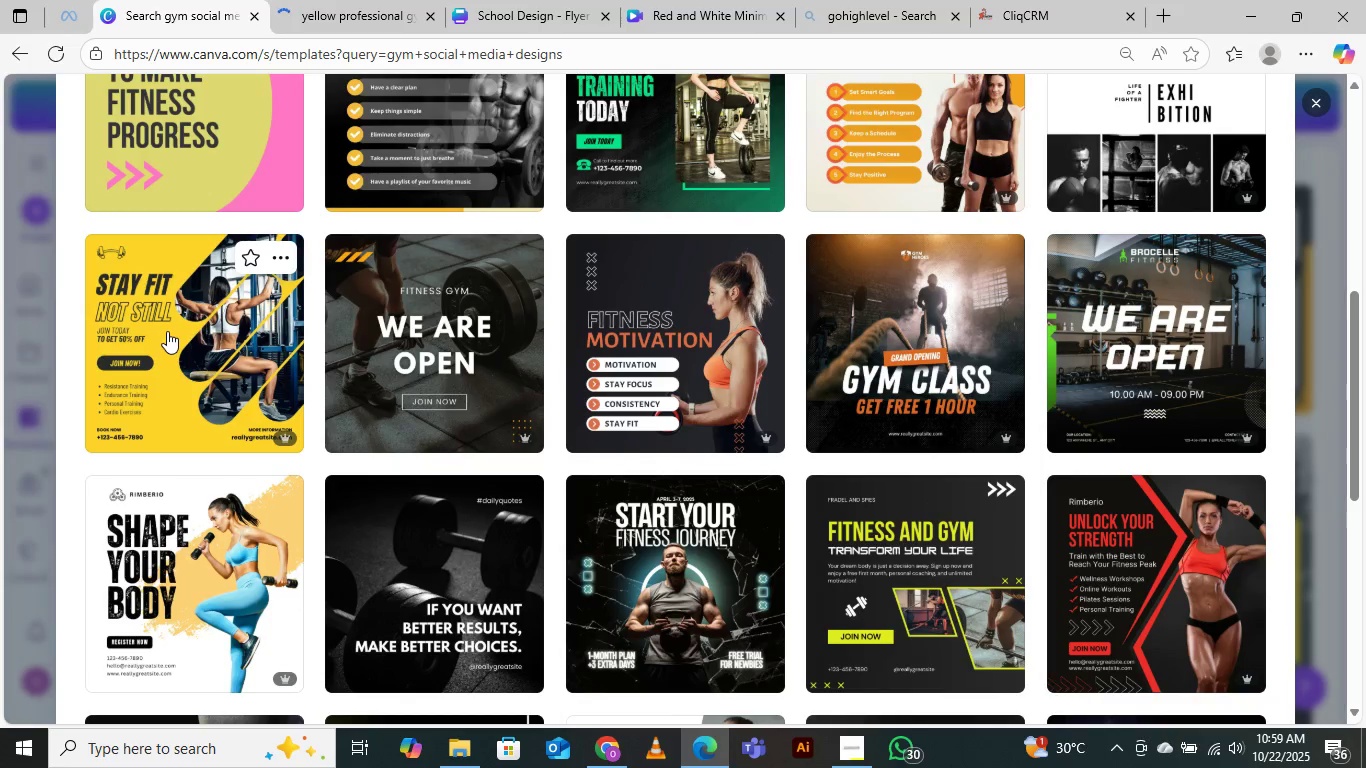 
left_click([167, 331])
 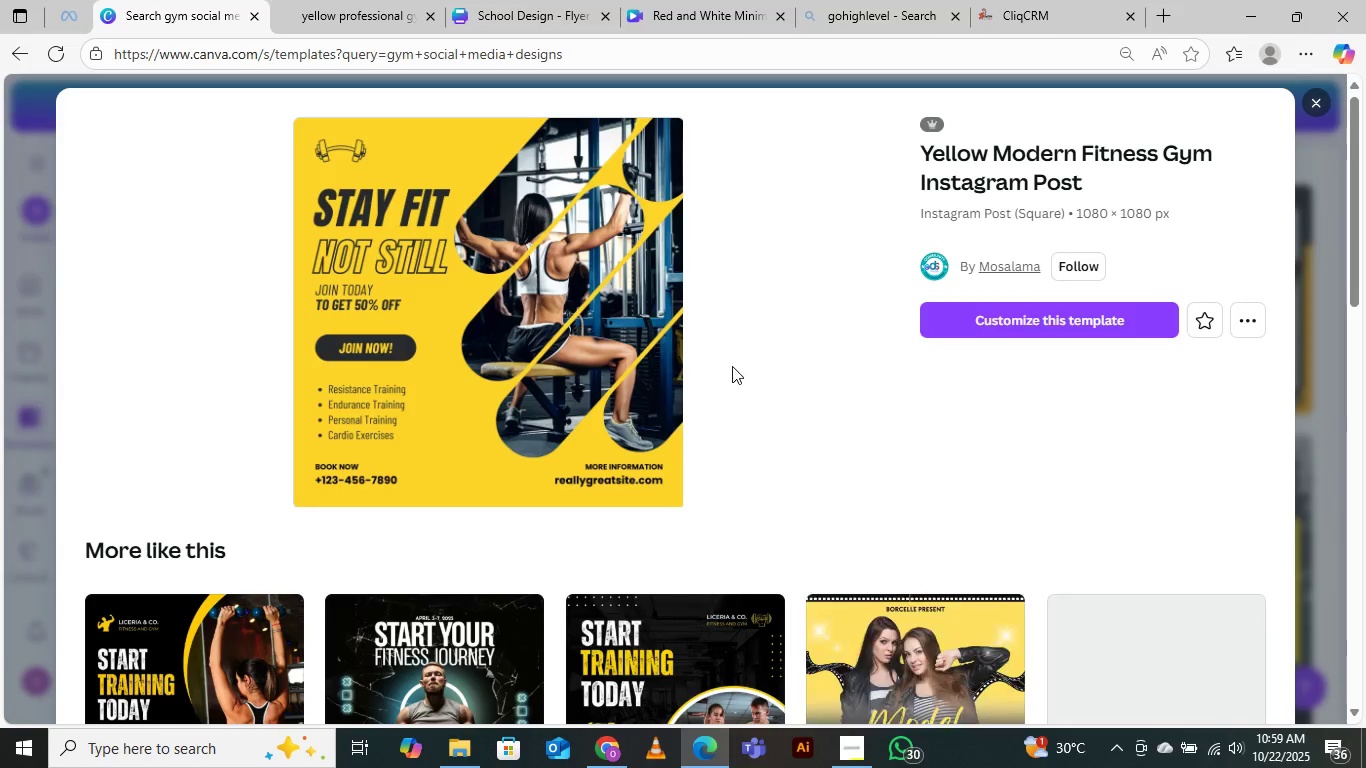 
scroll: coordinate [764, 550], scroll_direction: down, amount: 4.0
 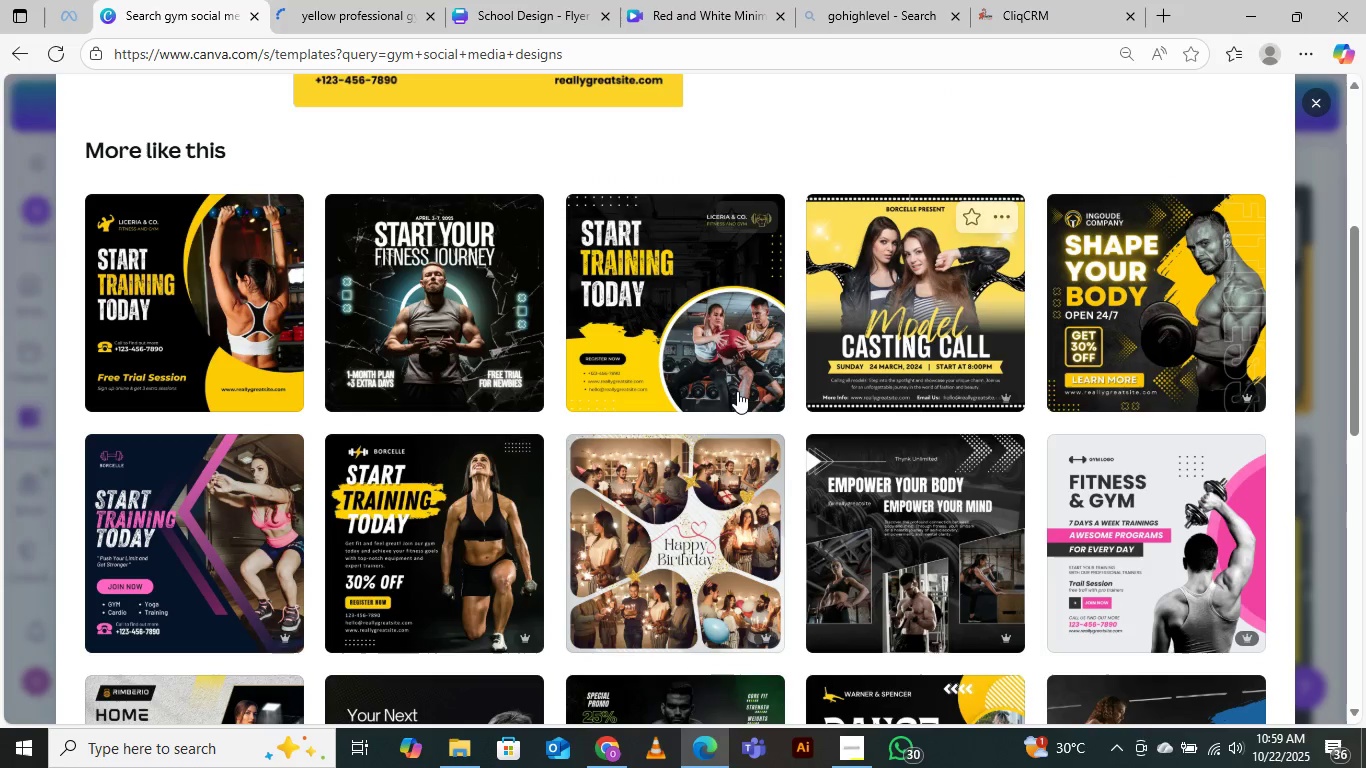 
scroll: coordinate [748, 422], scroll_direction: up, amount: 4.0
 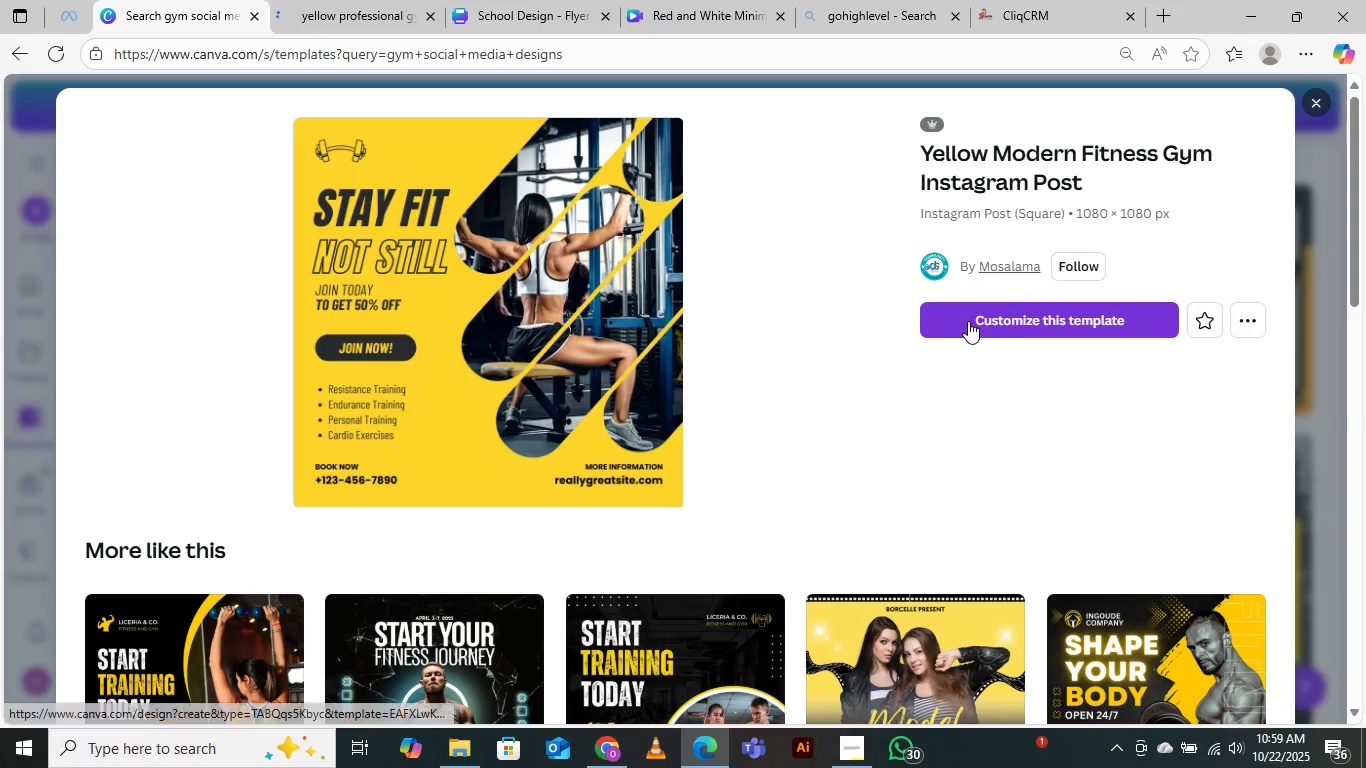 
left_click([968, 321])
 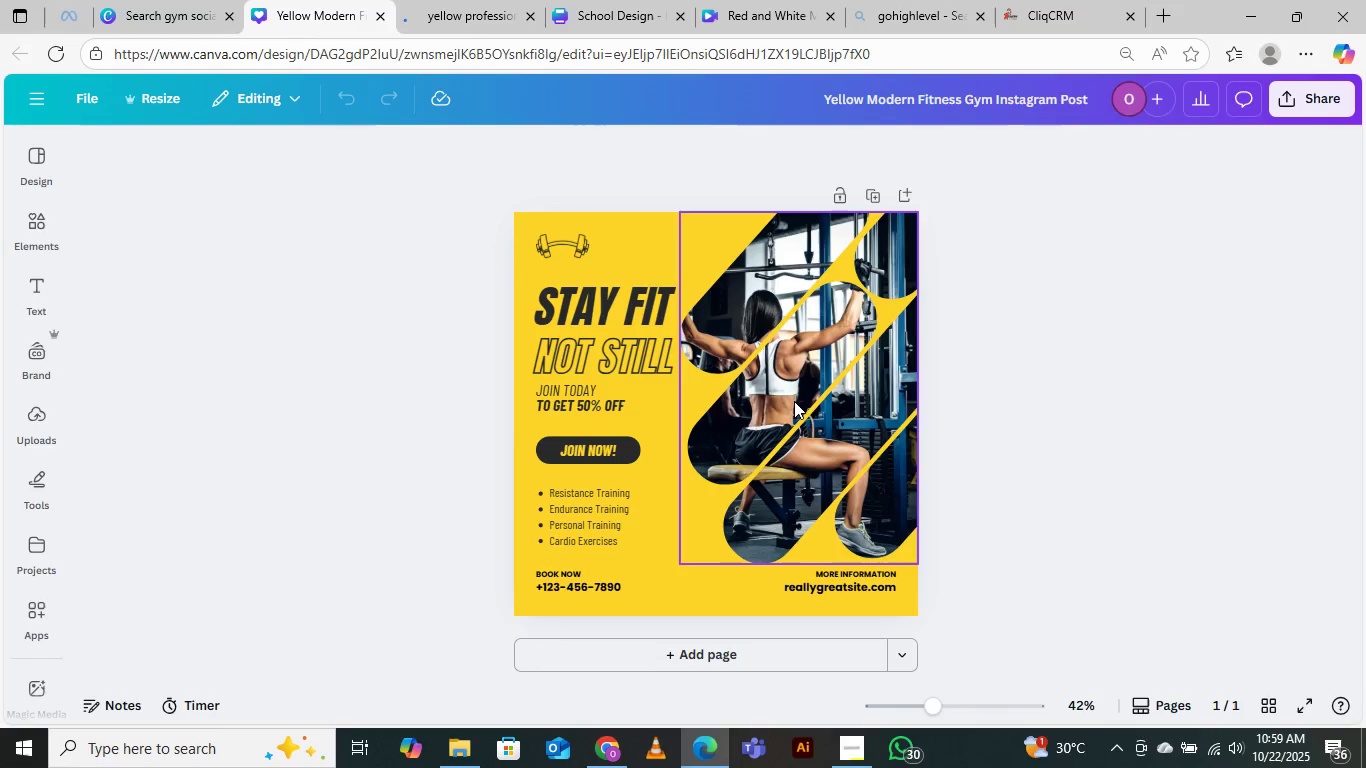 
wait(21.58)
 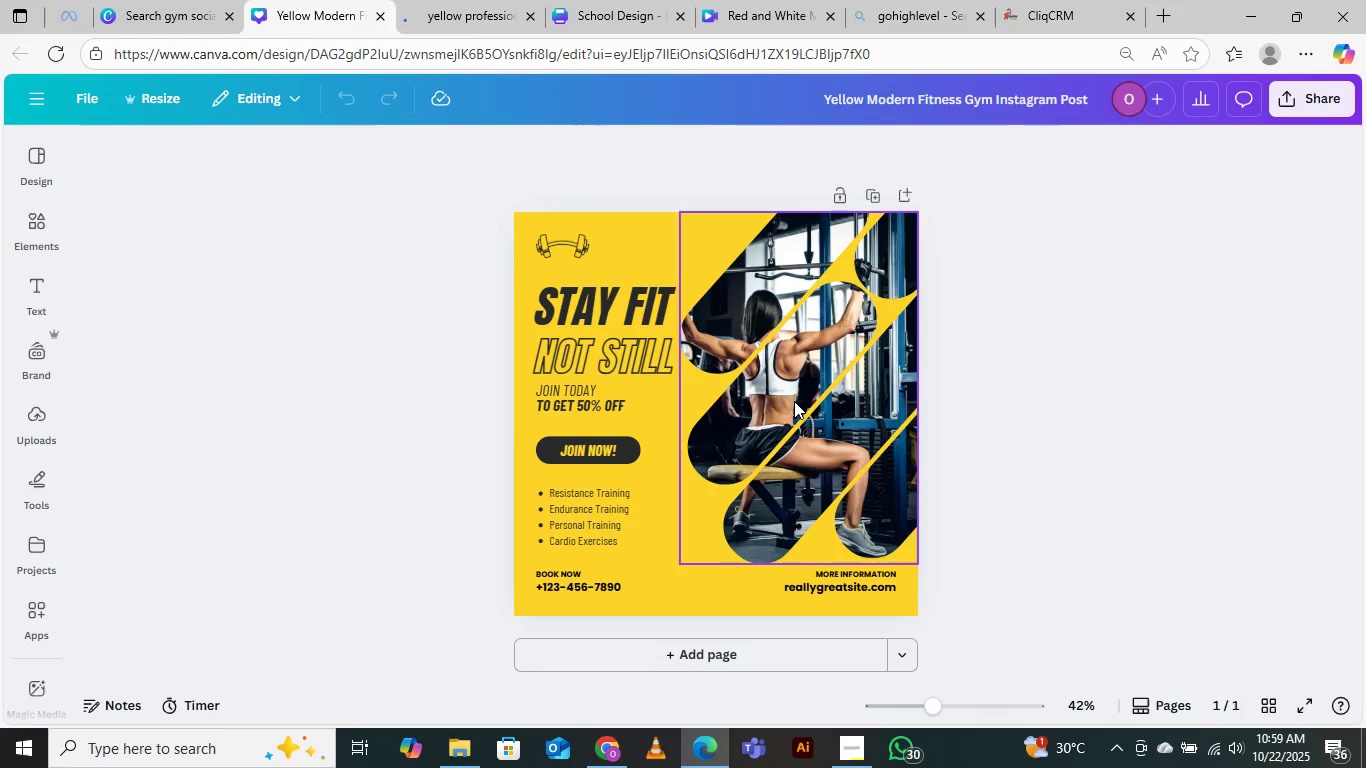 
left_click([607, 761])
 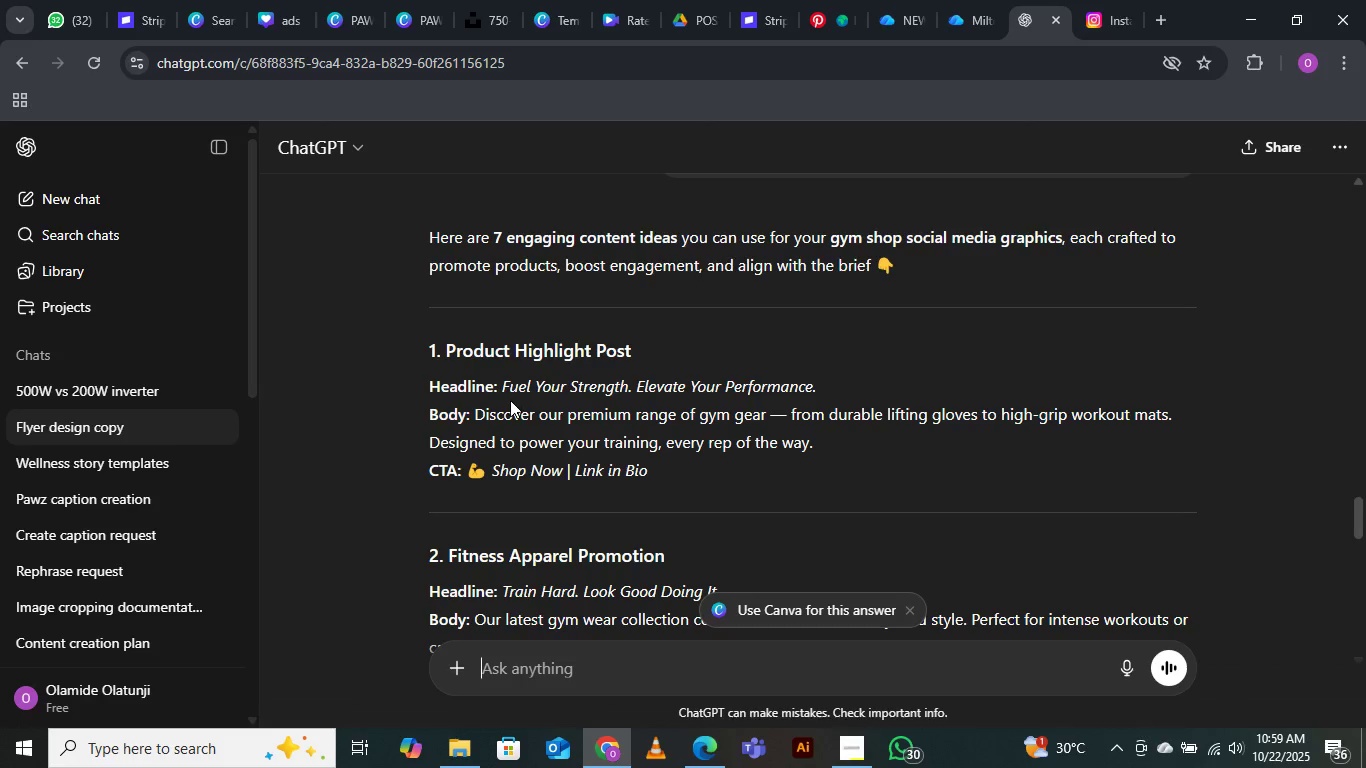 
left_click_drag(start_coordinate=[500, 391], to_coordinate=[815, 381])
 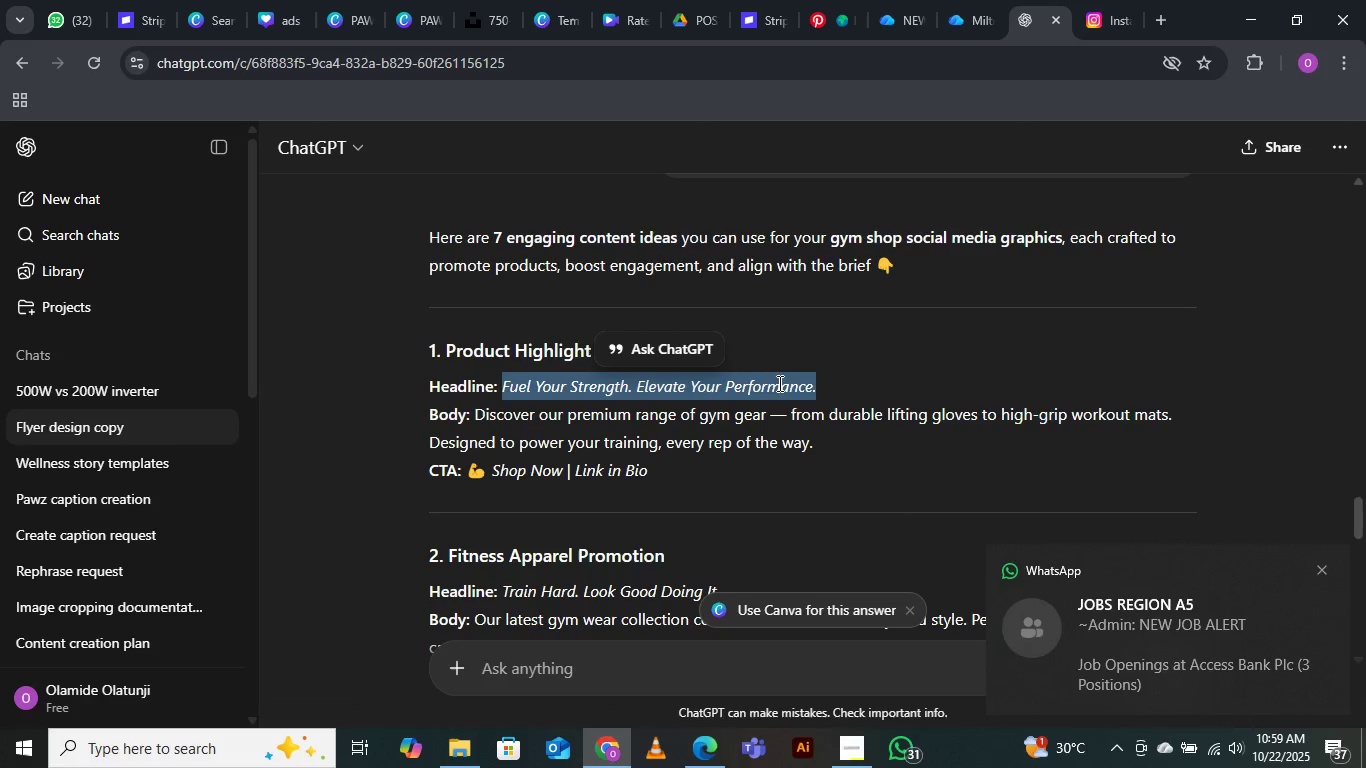 
right_click([778, 383])
 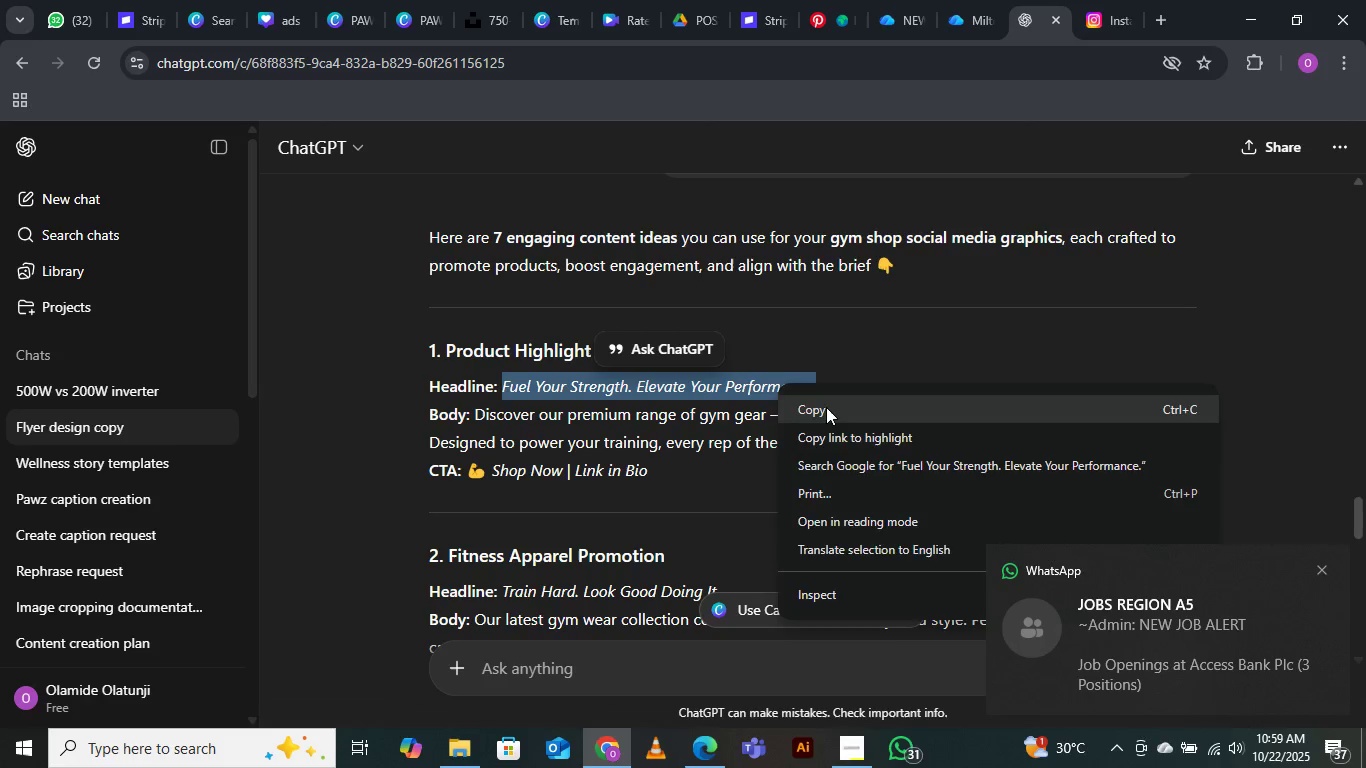 
left_click([828, 408])
 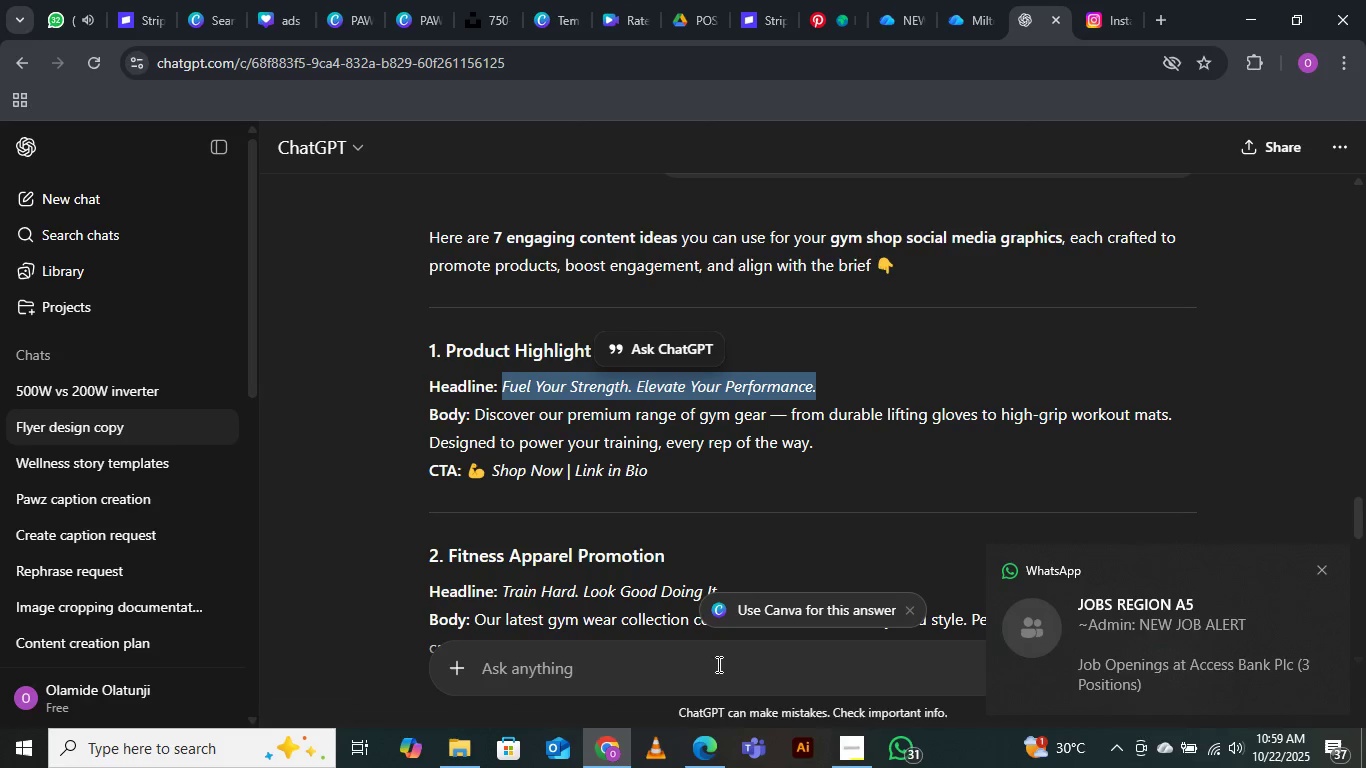 
left_click([699, 767])
 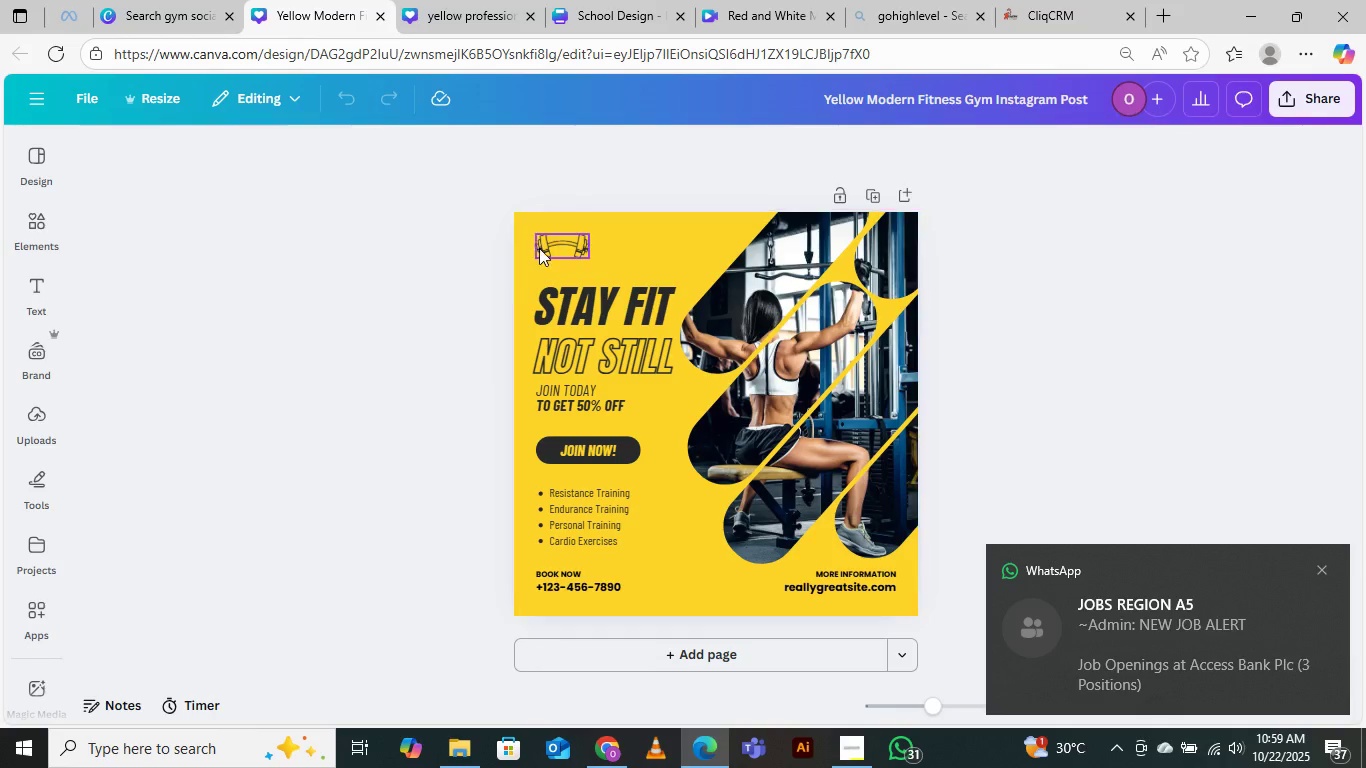 
mouse_move([615, 334])
 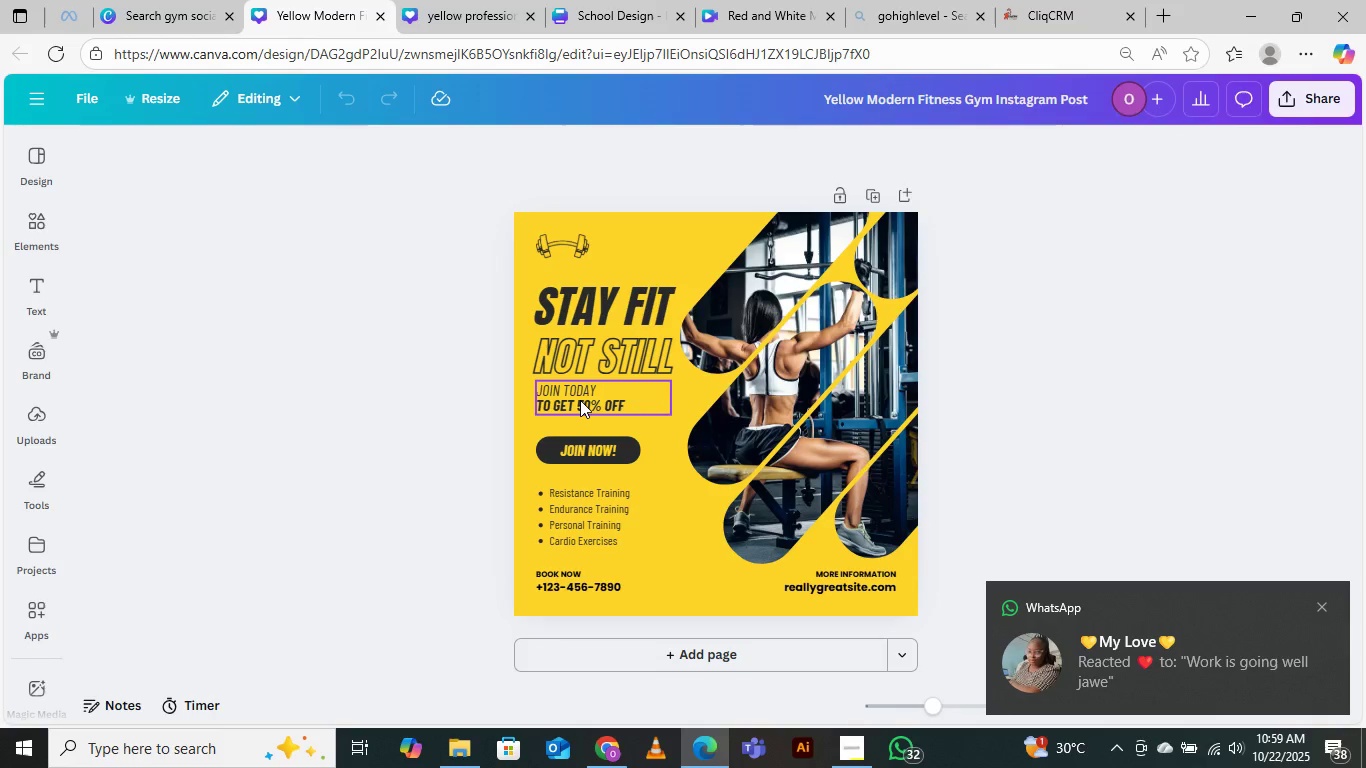 
left_click([580, 400])
 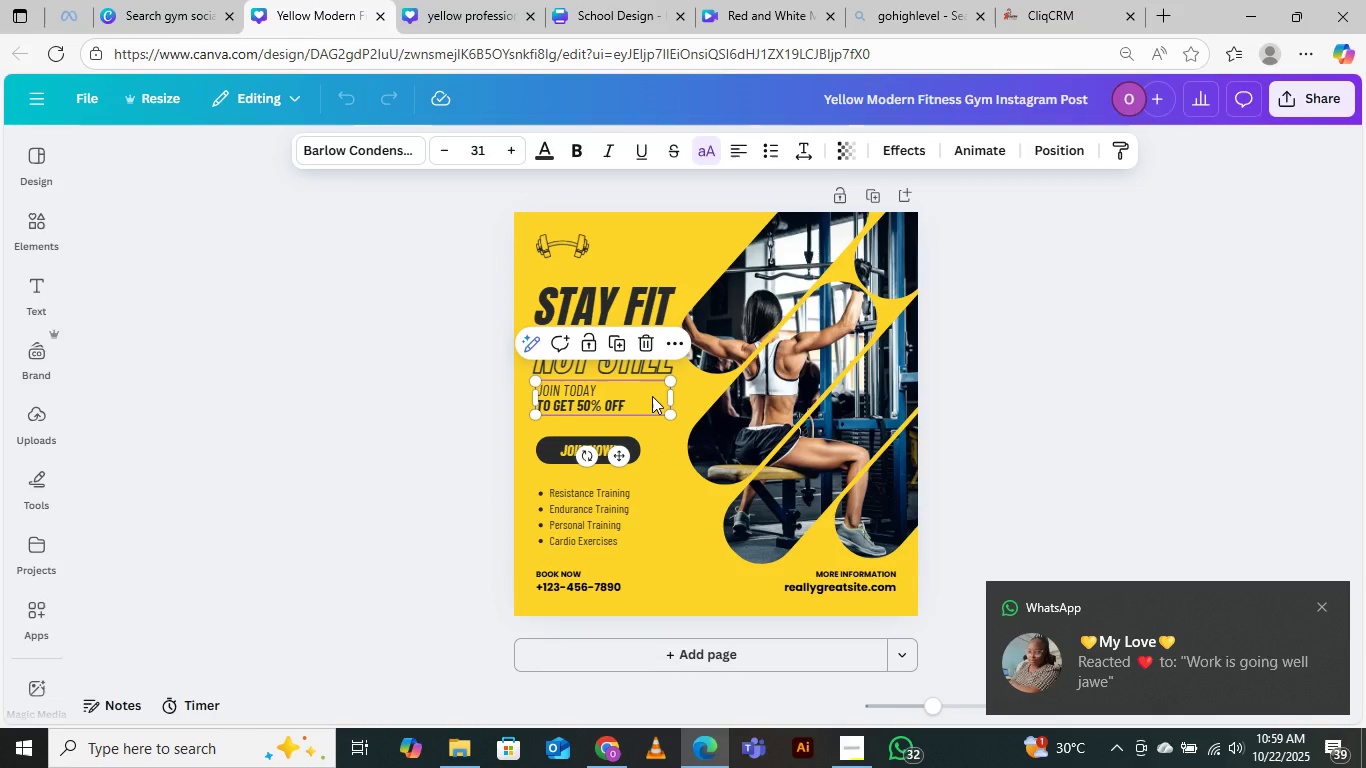 
key(Delete)
 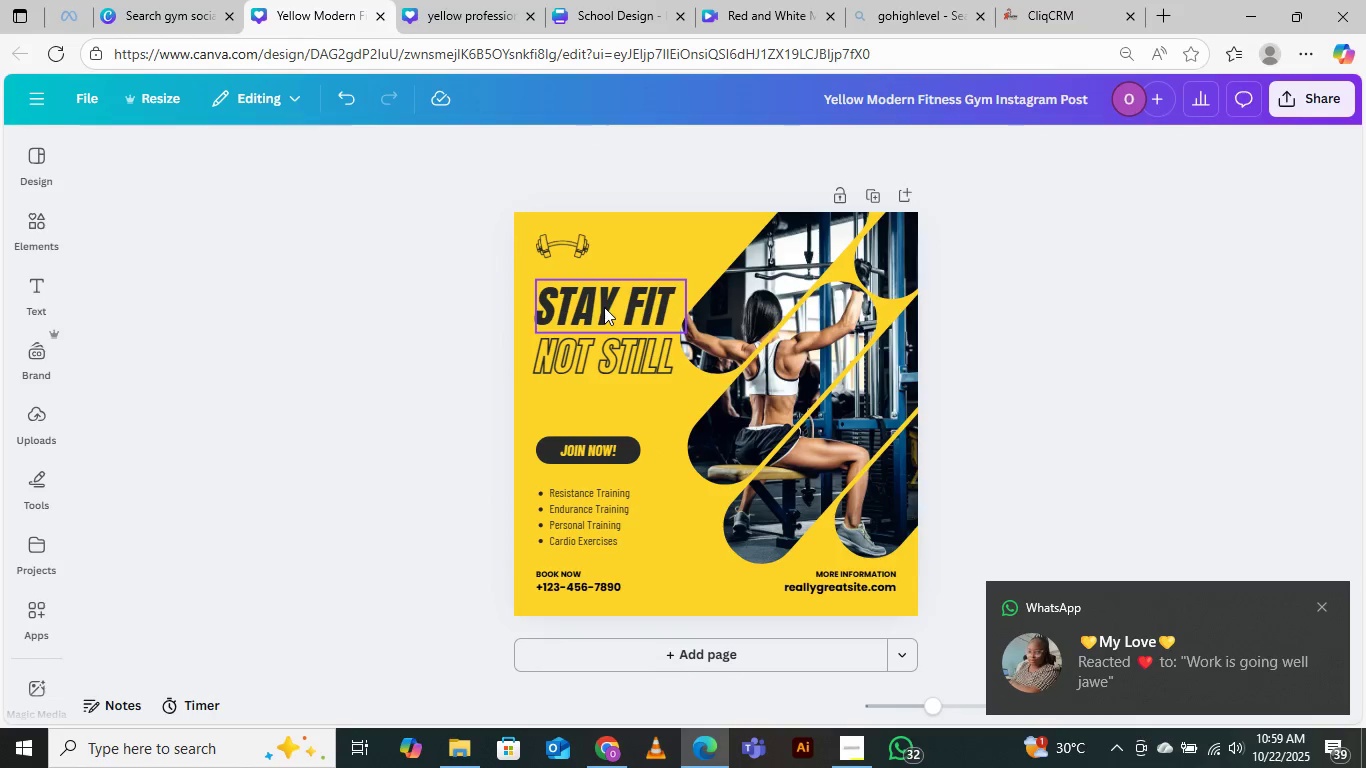 
left_click([601, 305])
 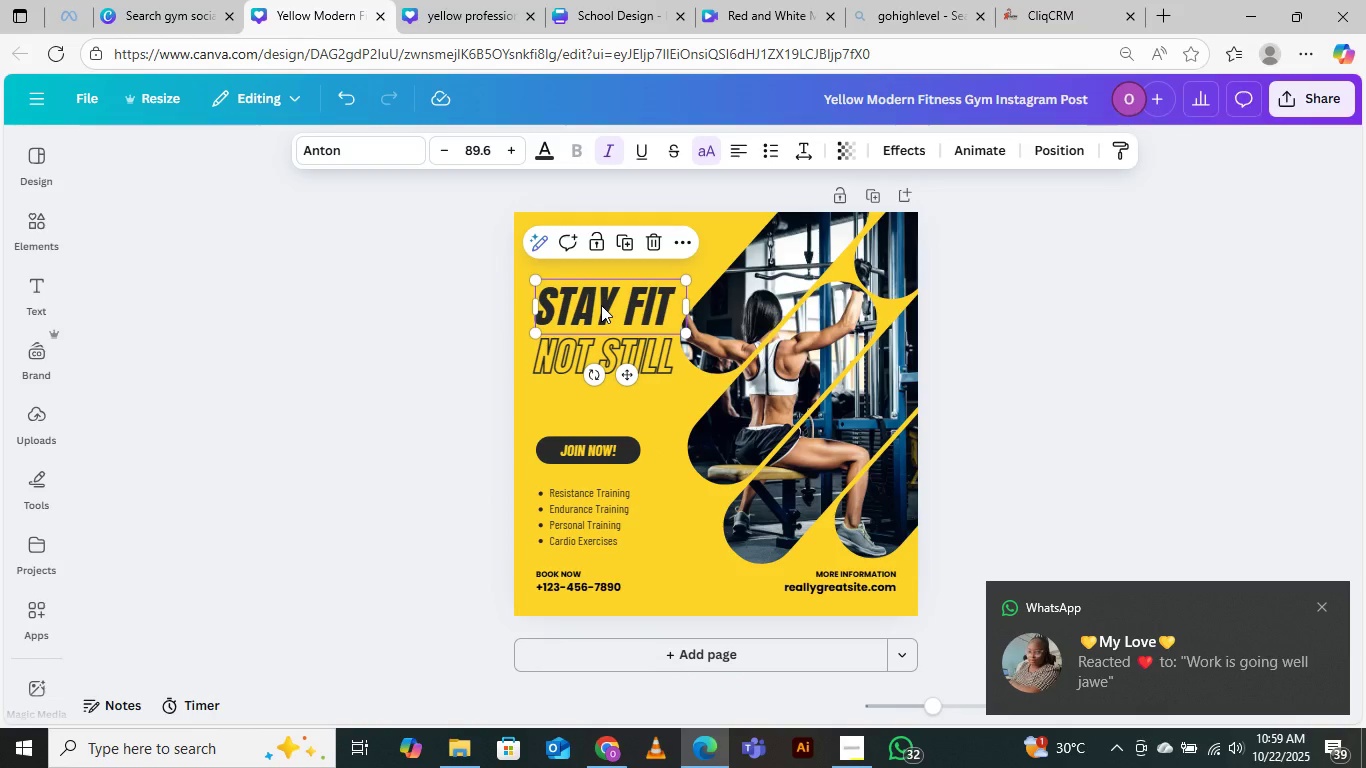 
double_click([601, 305])
 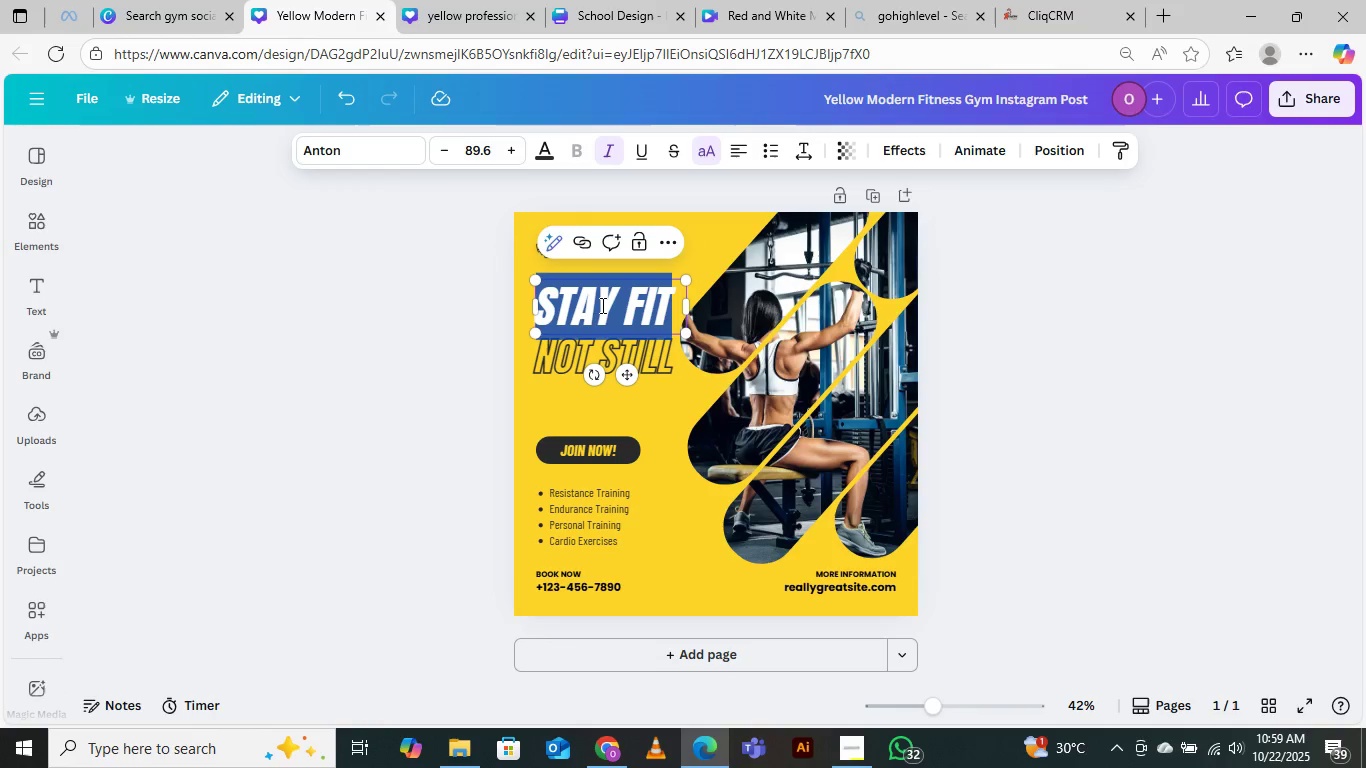 
key(Control+V)
 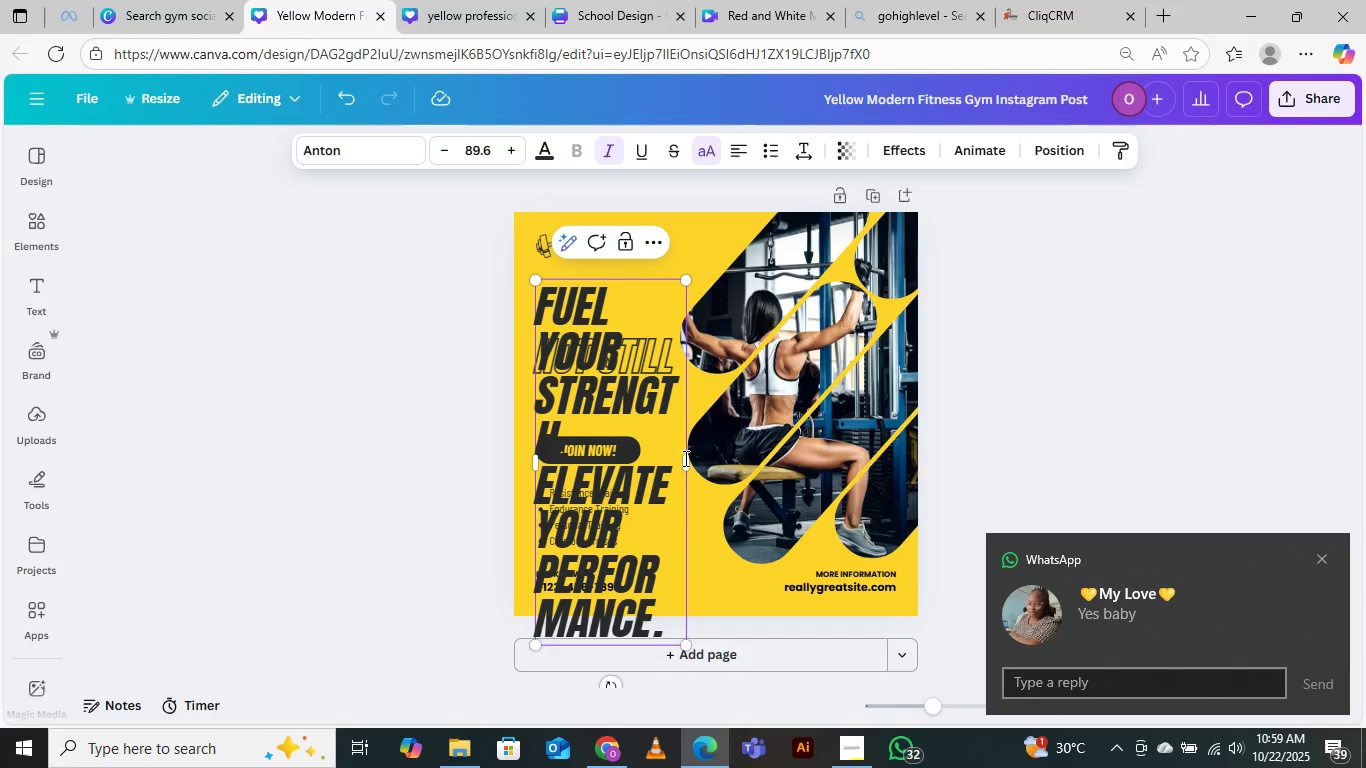 
left_click_drag(start_coordinate=[698, 462], to_coordinate=[885, 420])
 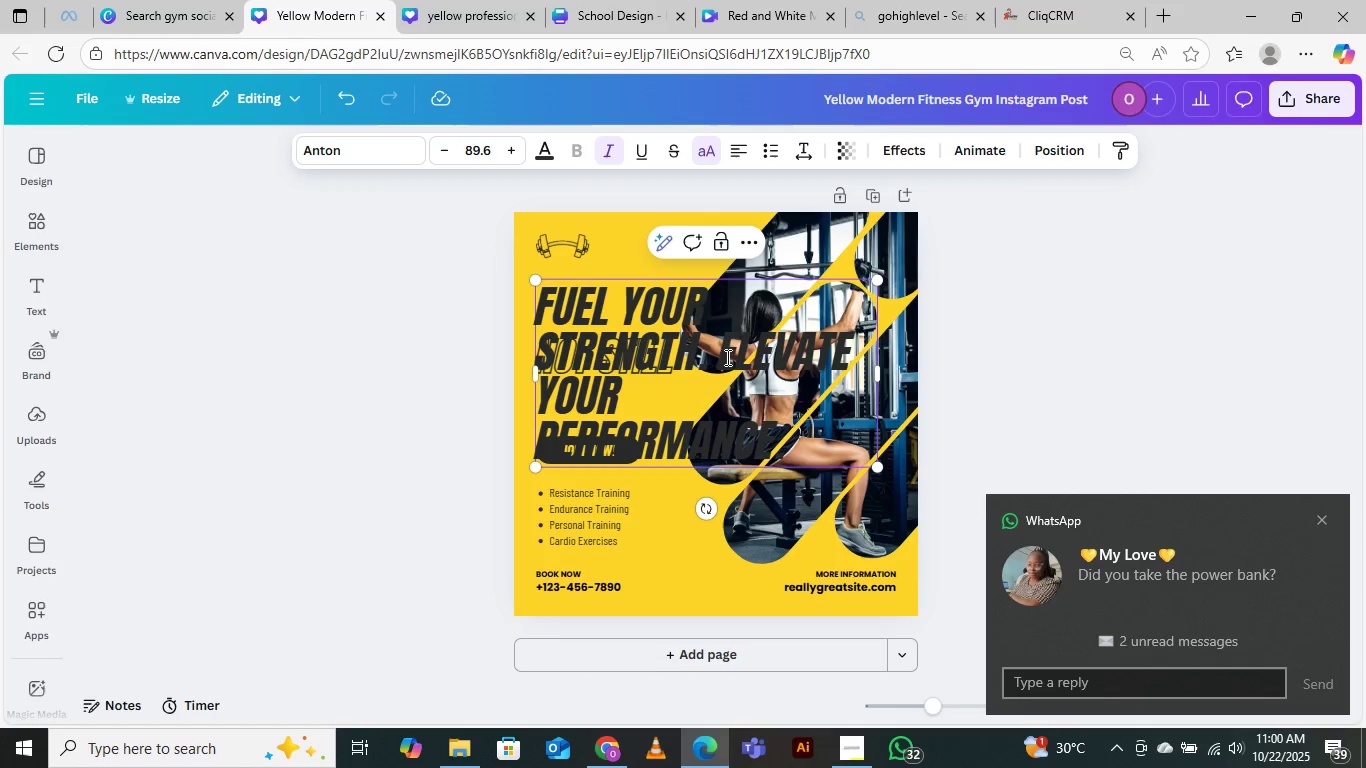 
left_click([720, 353])
 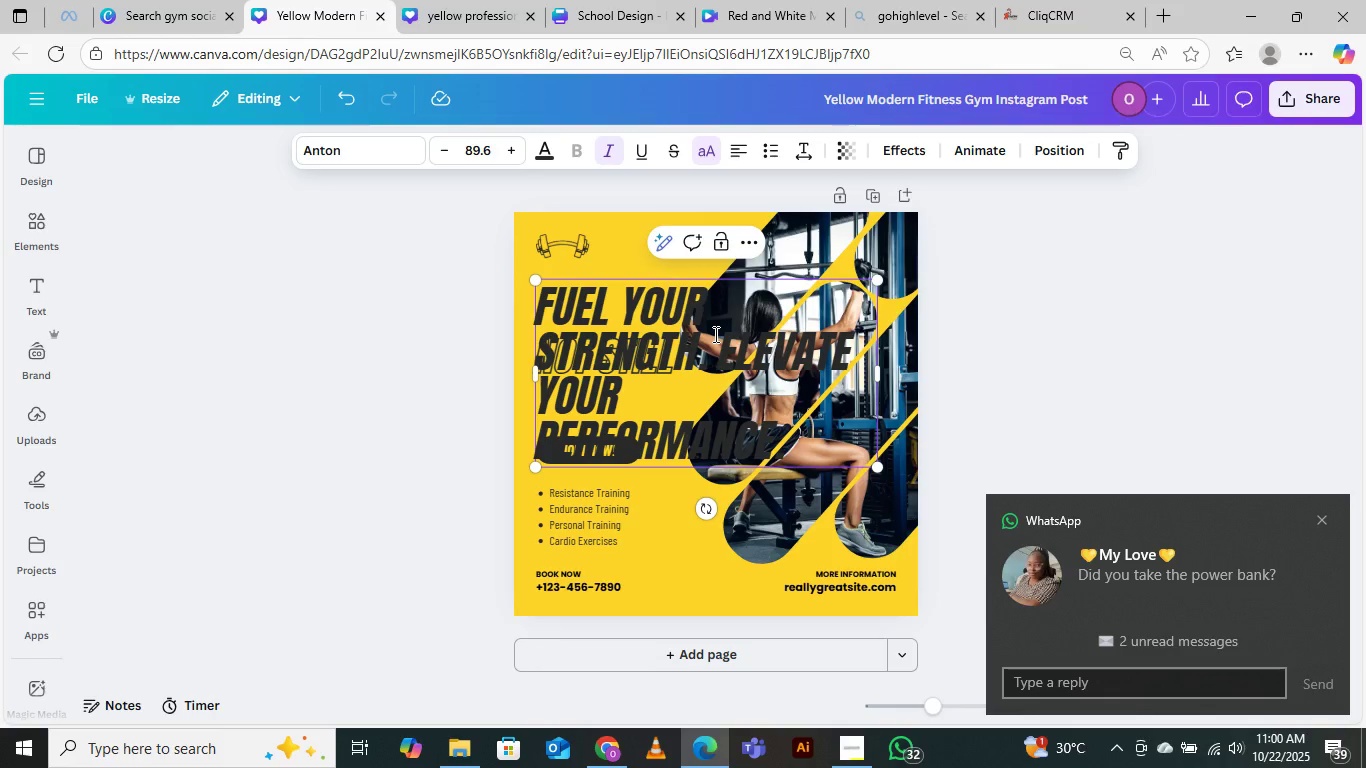 
key(Enter)
 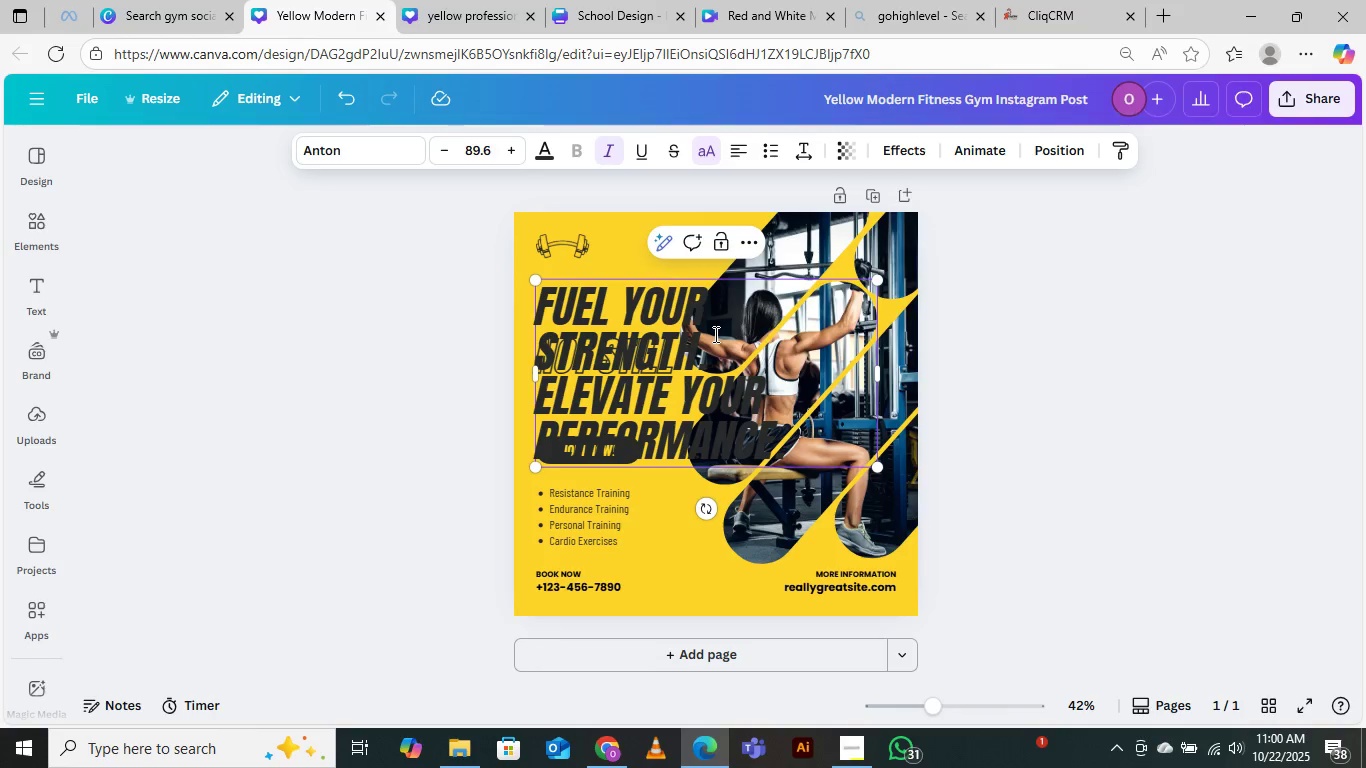 
wait(15.78)
 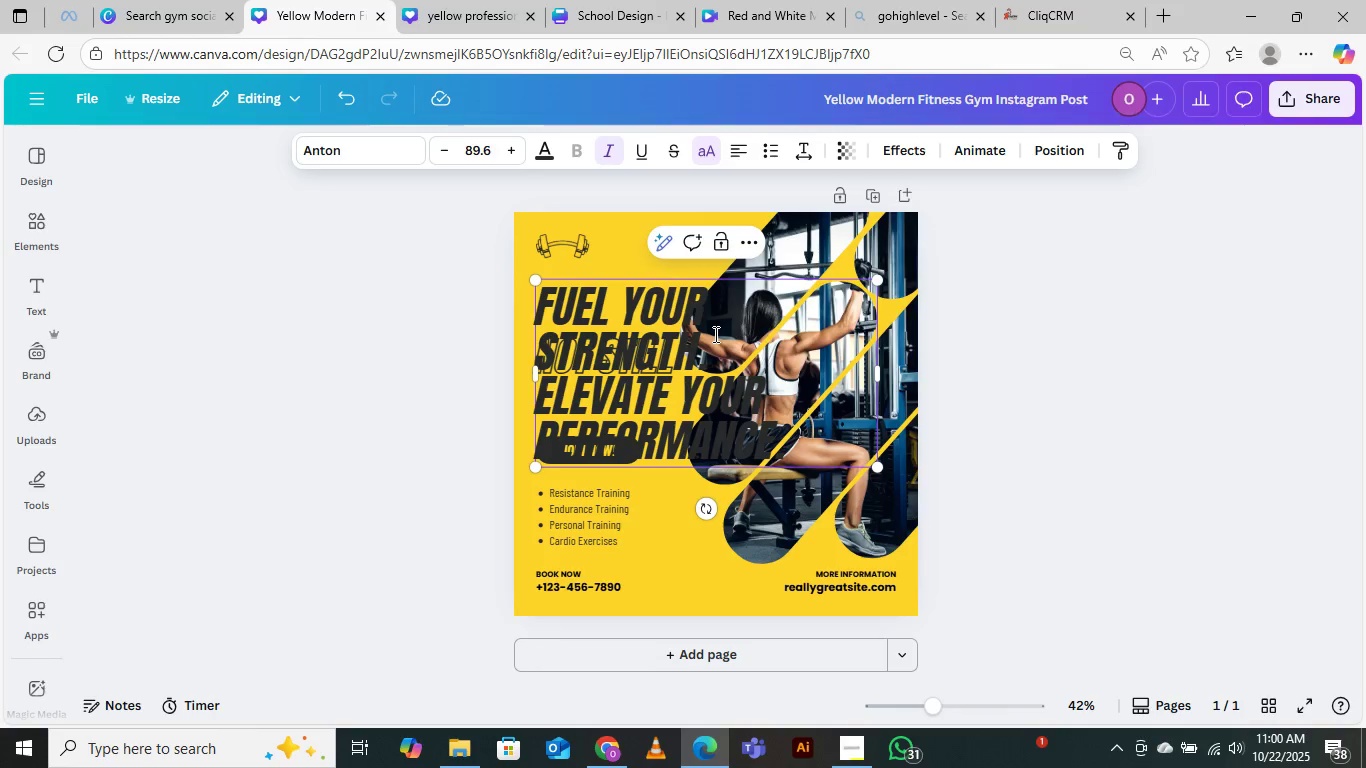 
left_click_drag(start_coordinate=[875, 467], to_coordinate=[782, 419])
 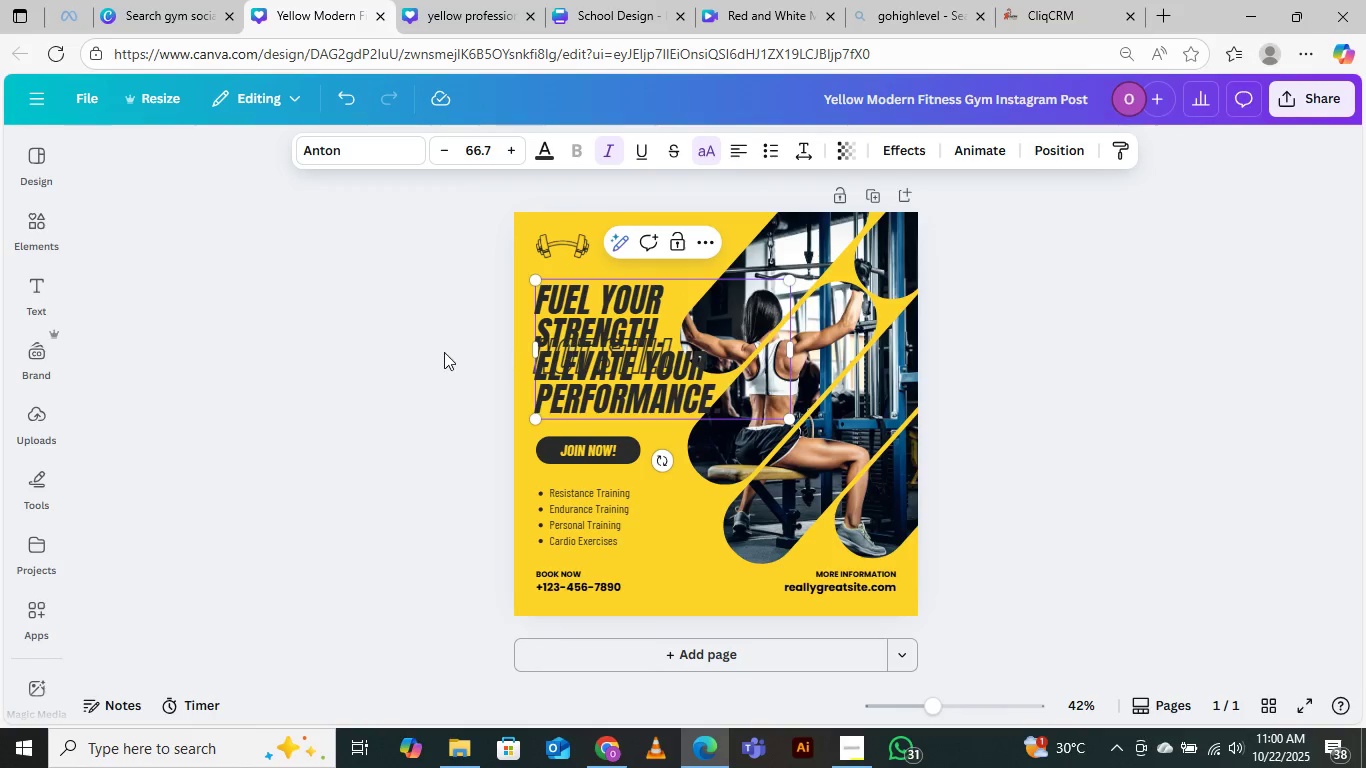 
left_click([375, 348])
 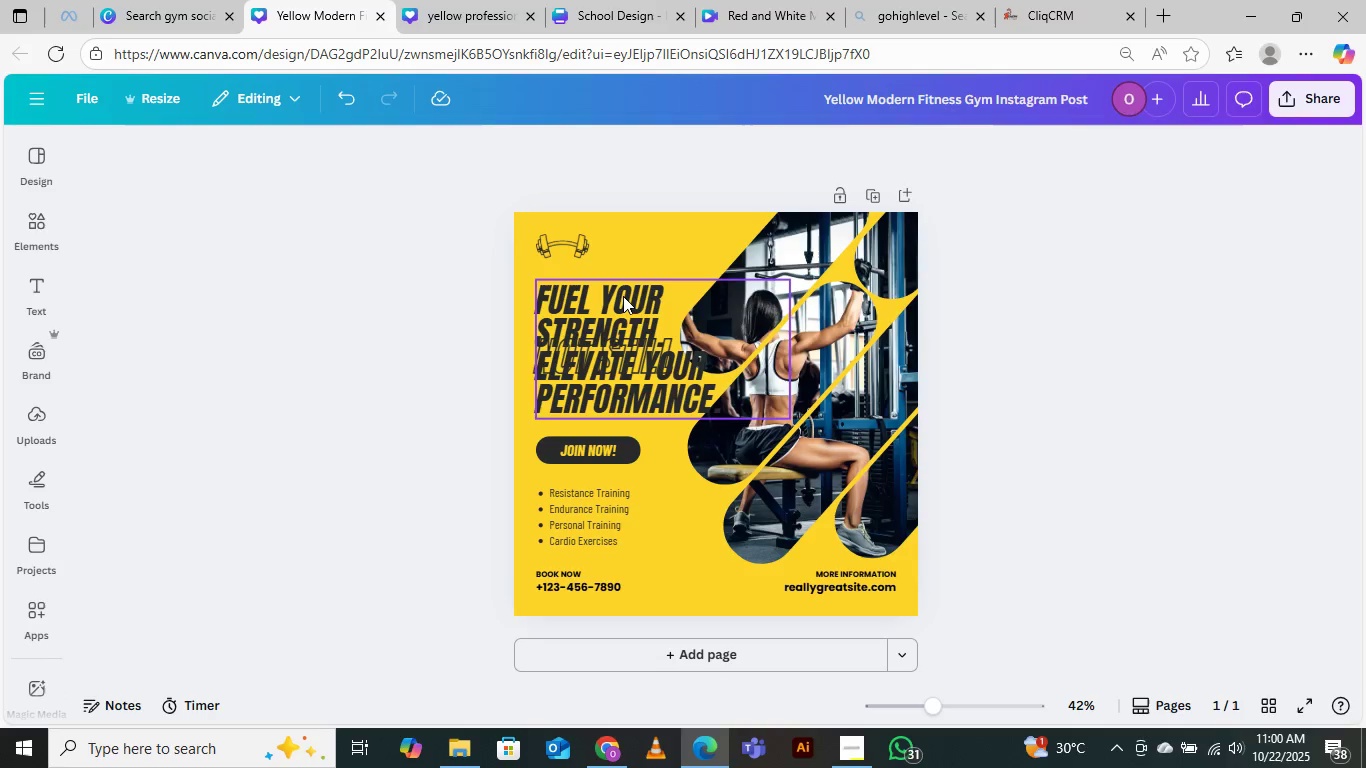 
left_click_drag(start_coordinate=[623, 302], to_coordinate=[735, 319])
 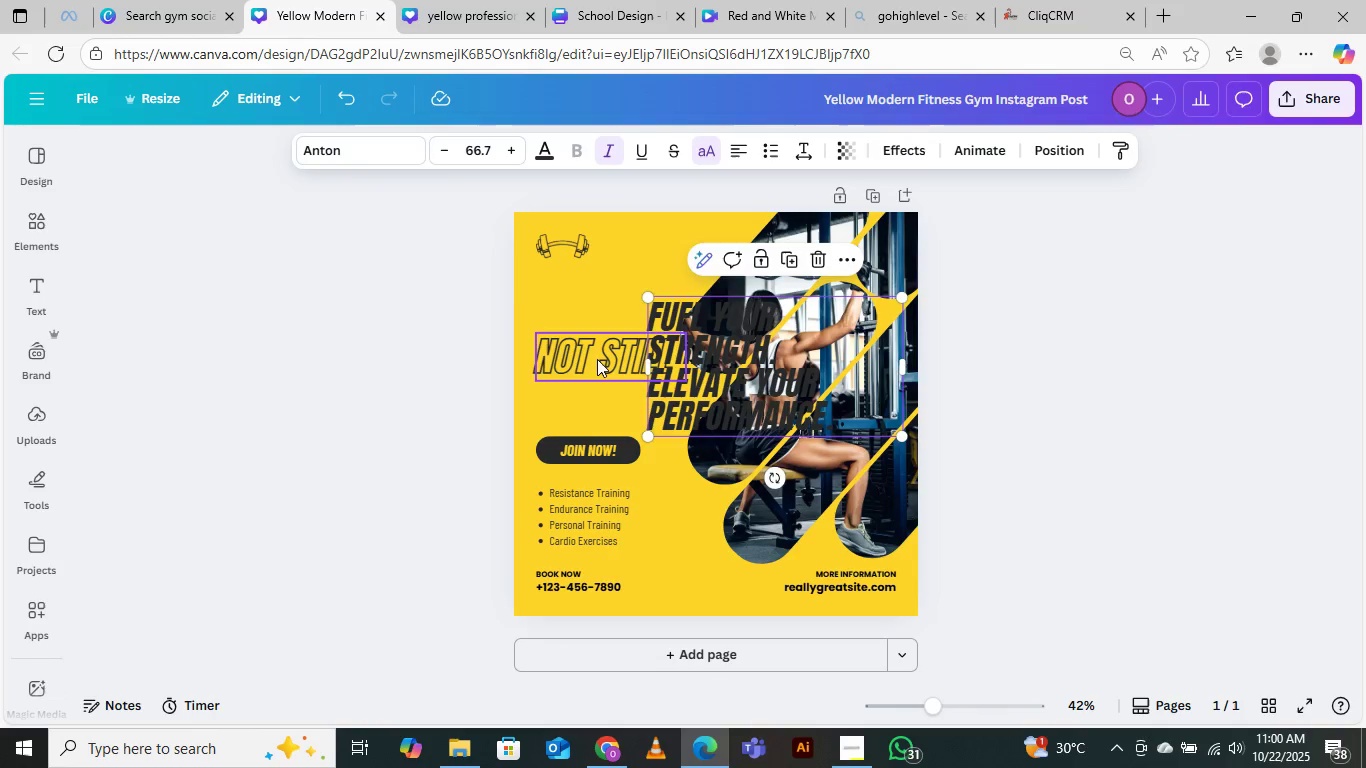 
left_click([596, 359])
 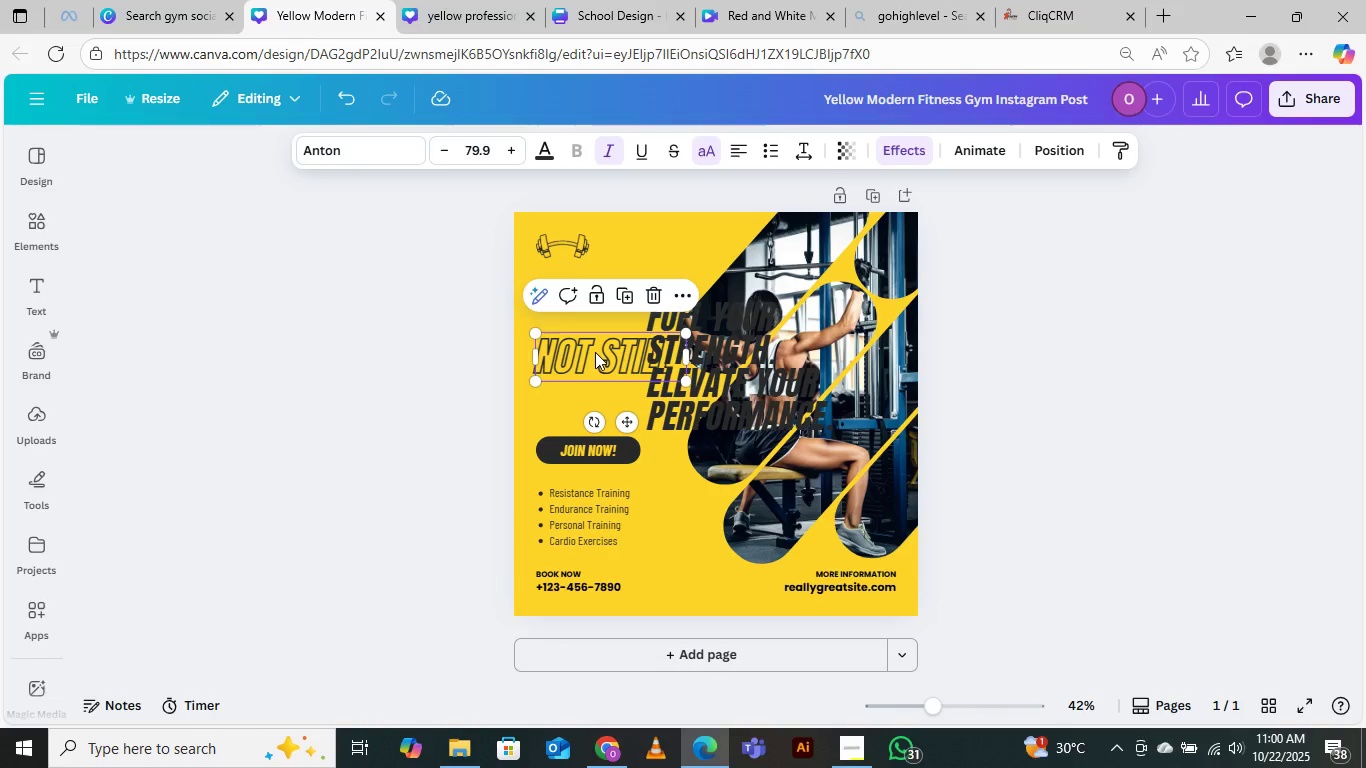 
key(Delete)
 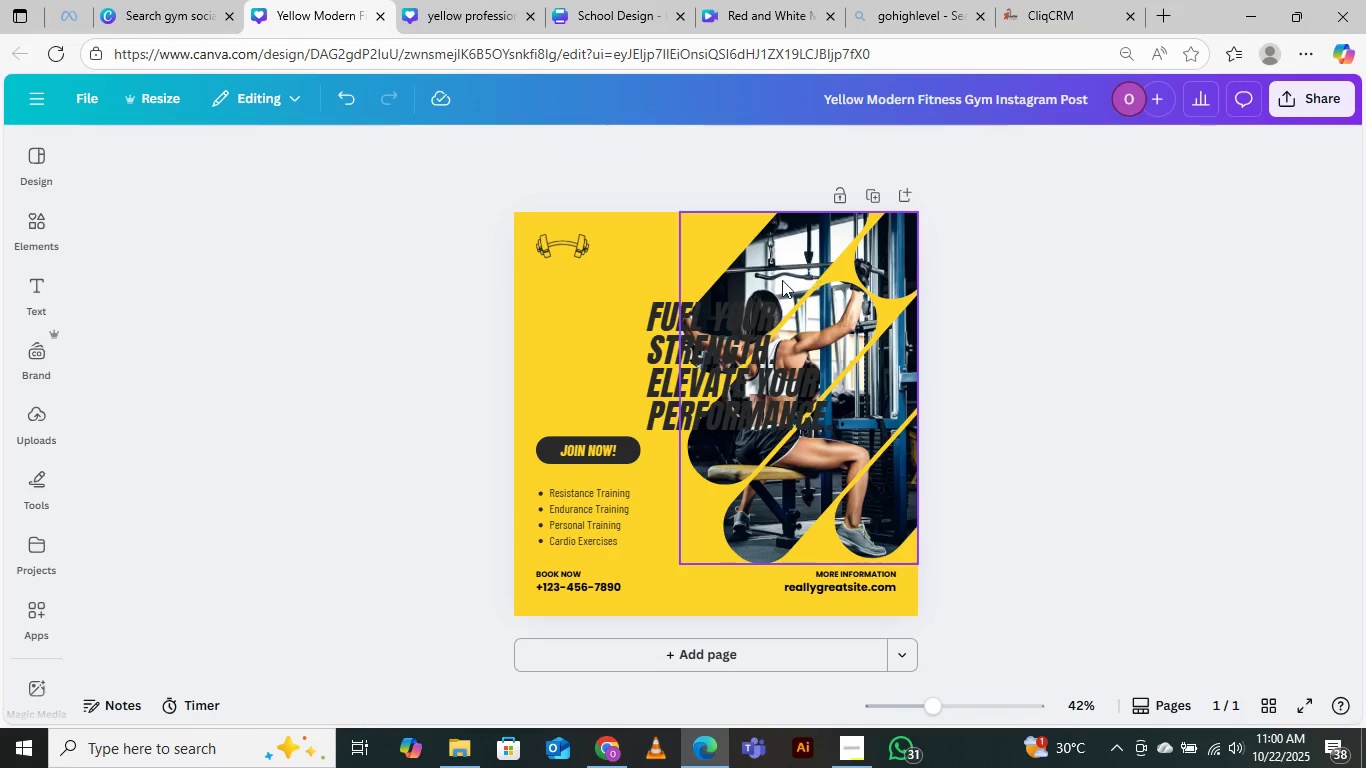 
left_click_drag(start_coordinate=[713, 362], to_coordinate=[604, 337])
 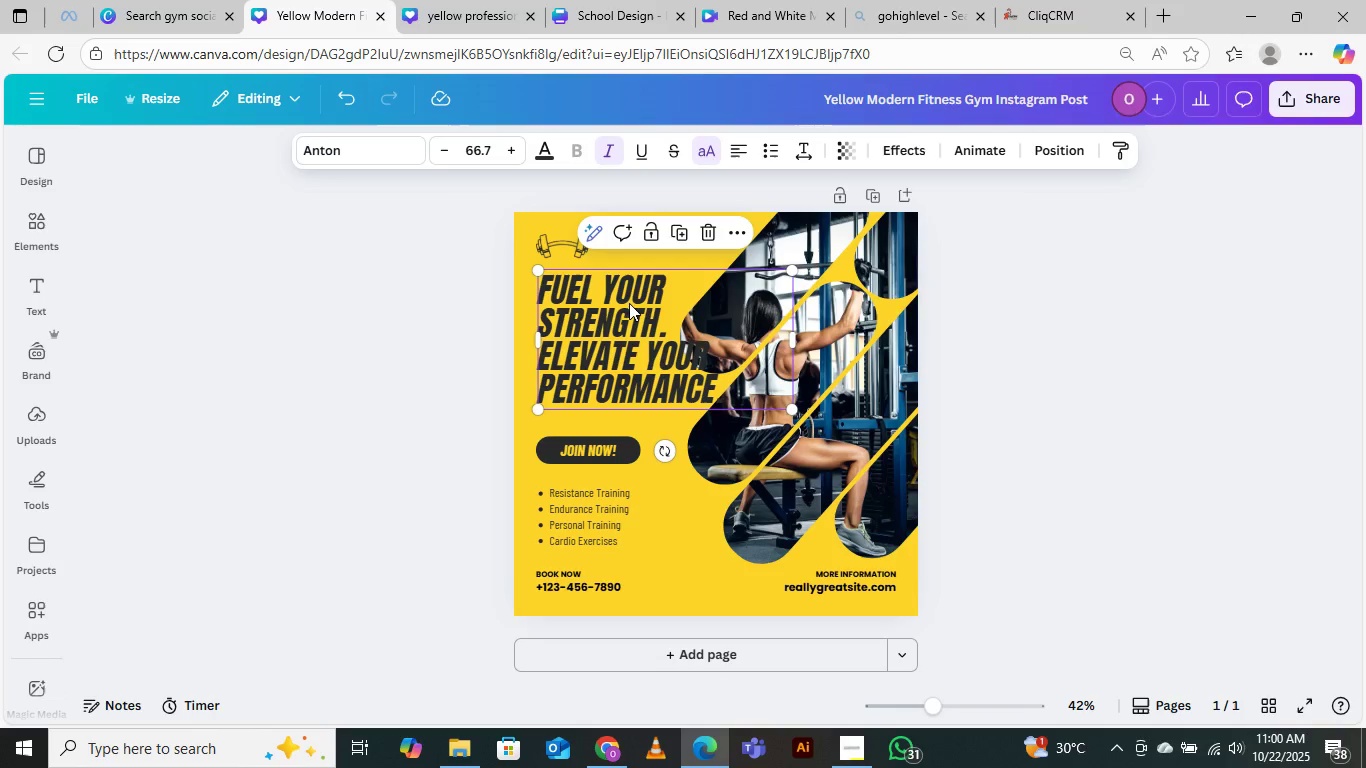 
wait(5.24)
 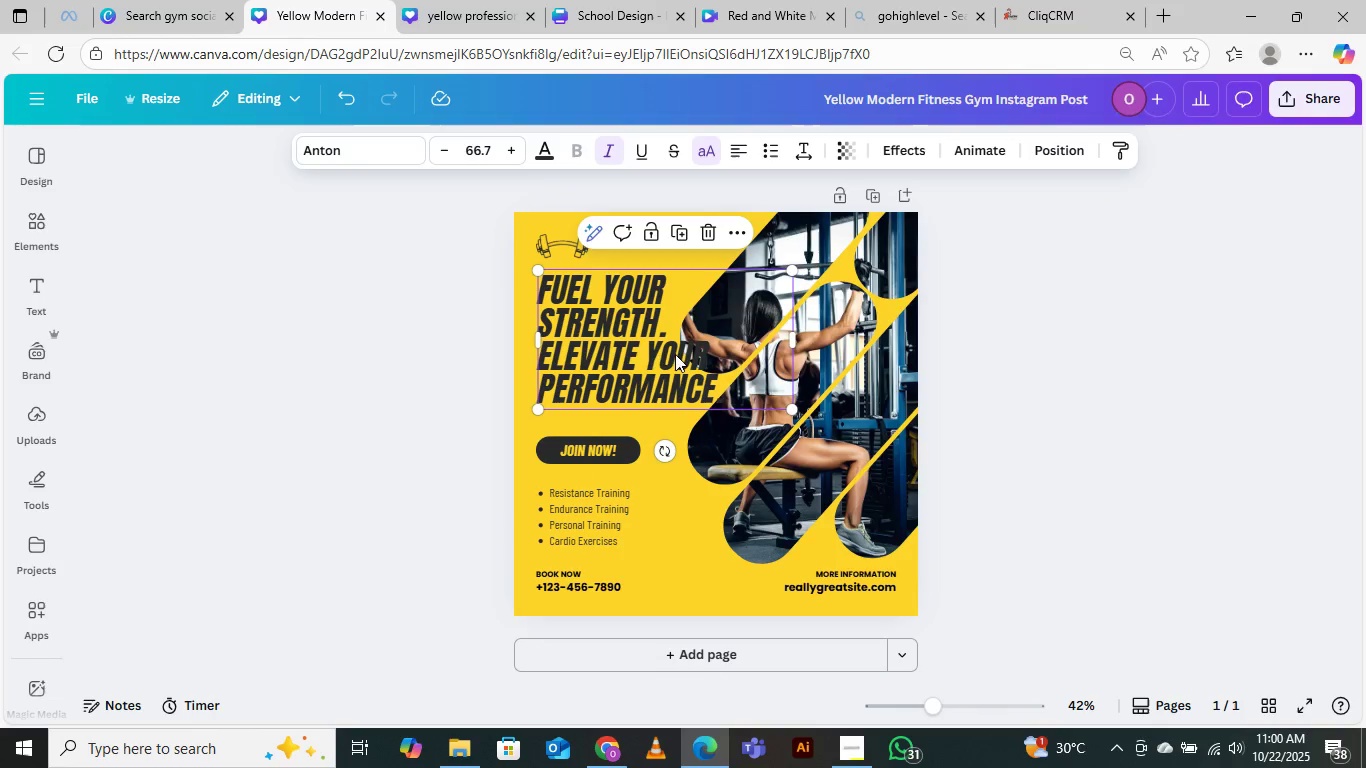 
left_click_drag(start_coordinate=[799, 412], to_coordinate=[753, 405])
 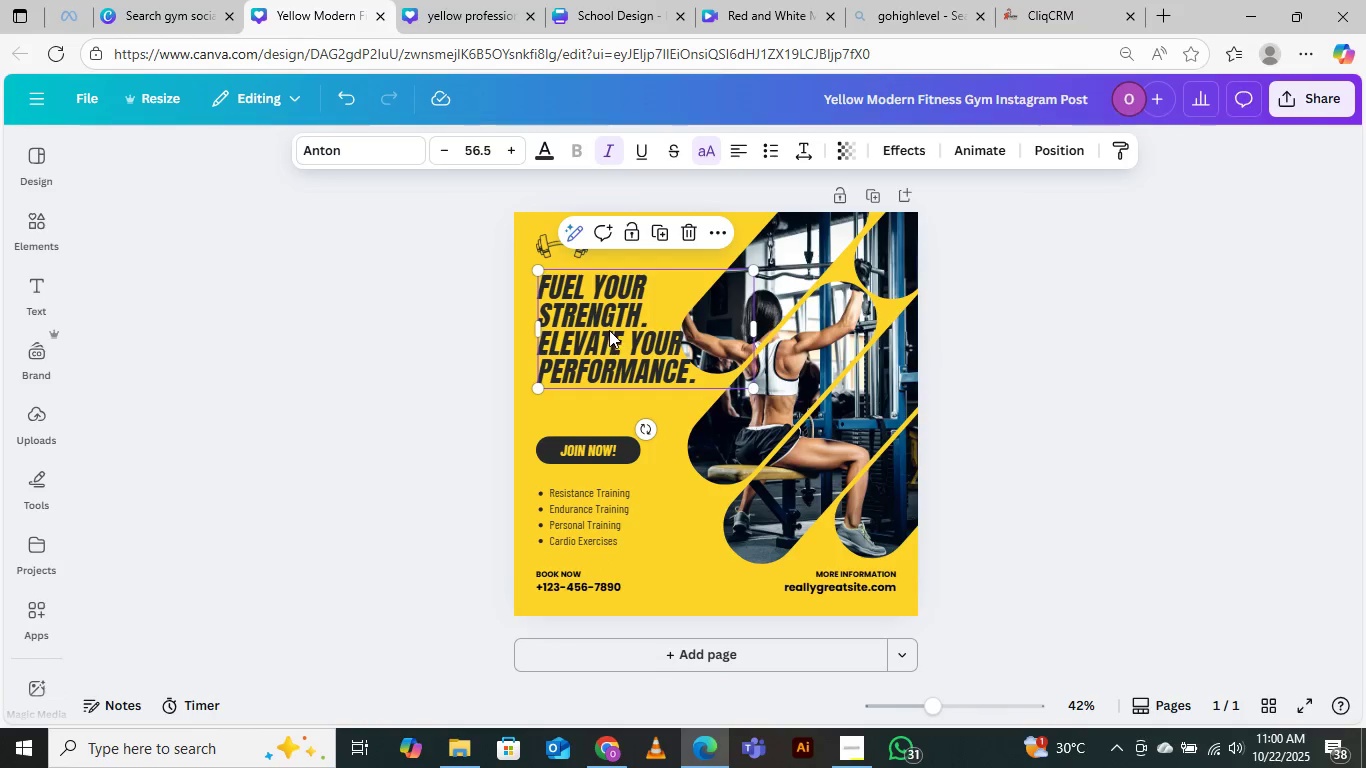 
left_click_drag(start_coordinate=[609, 330], to_coordinate=[603, 342])
 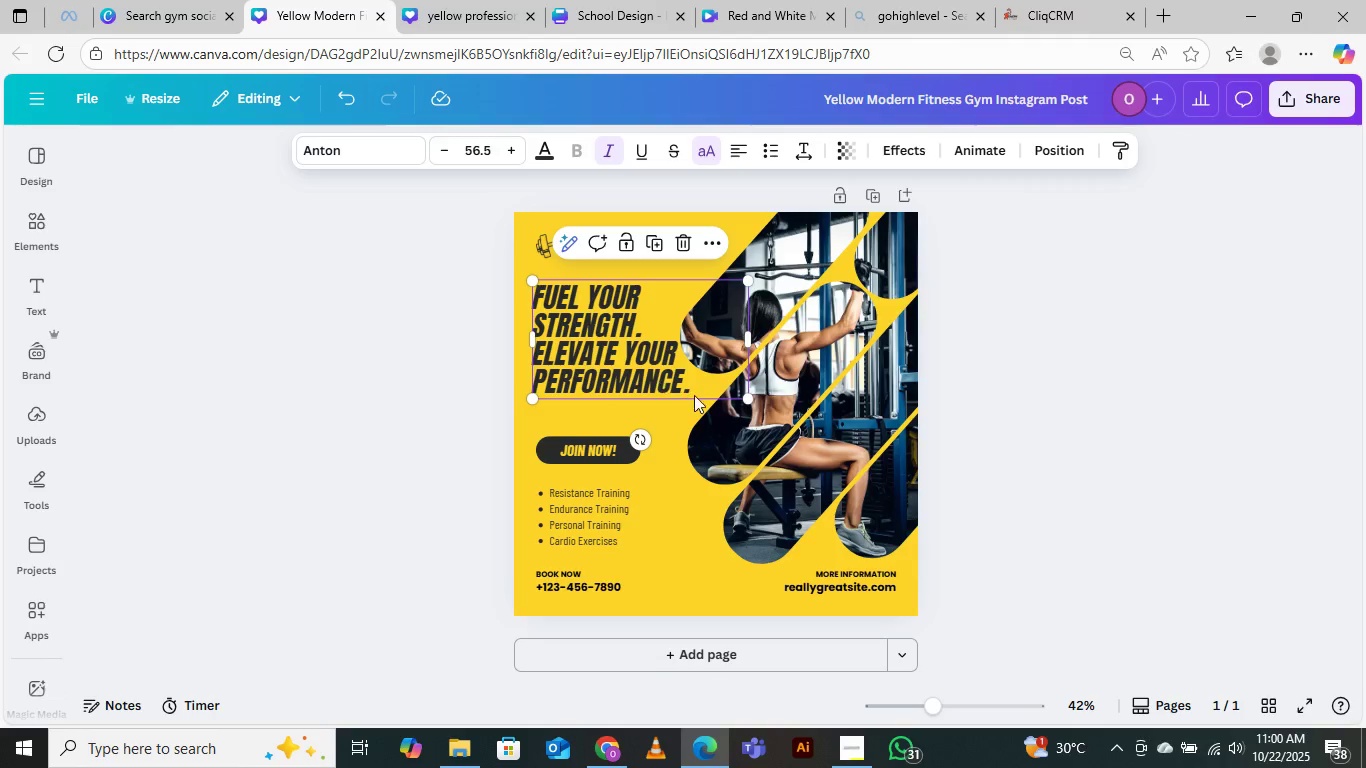 
left_click_drag(start_coordinate=[751, 401], to_coordinate=[755, 407])
 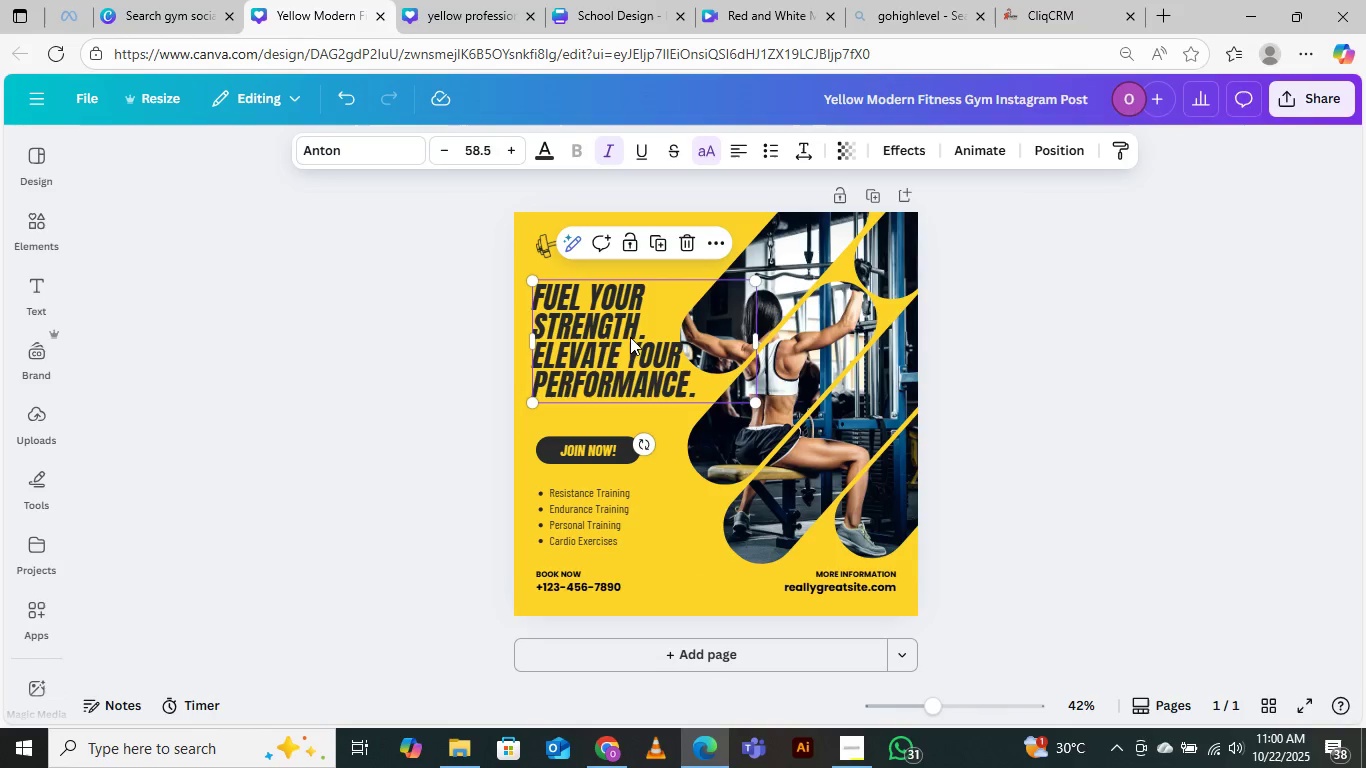 
left_click_drag(start_coordinate=[630, 337], to_coordinate=[630, 354])
 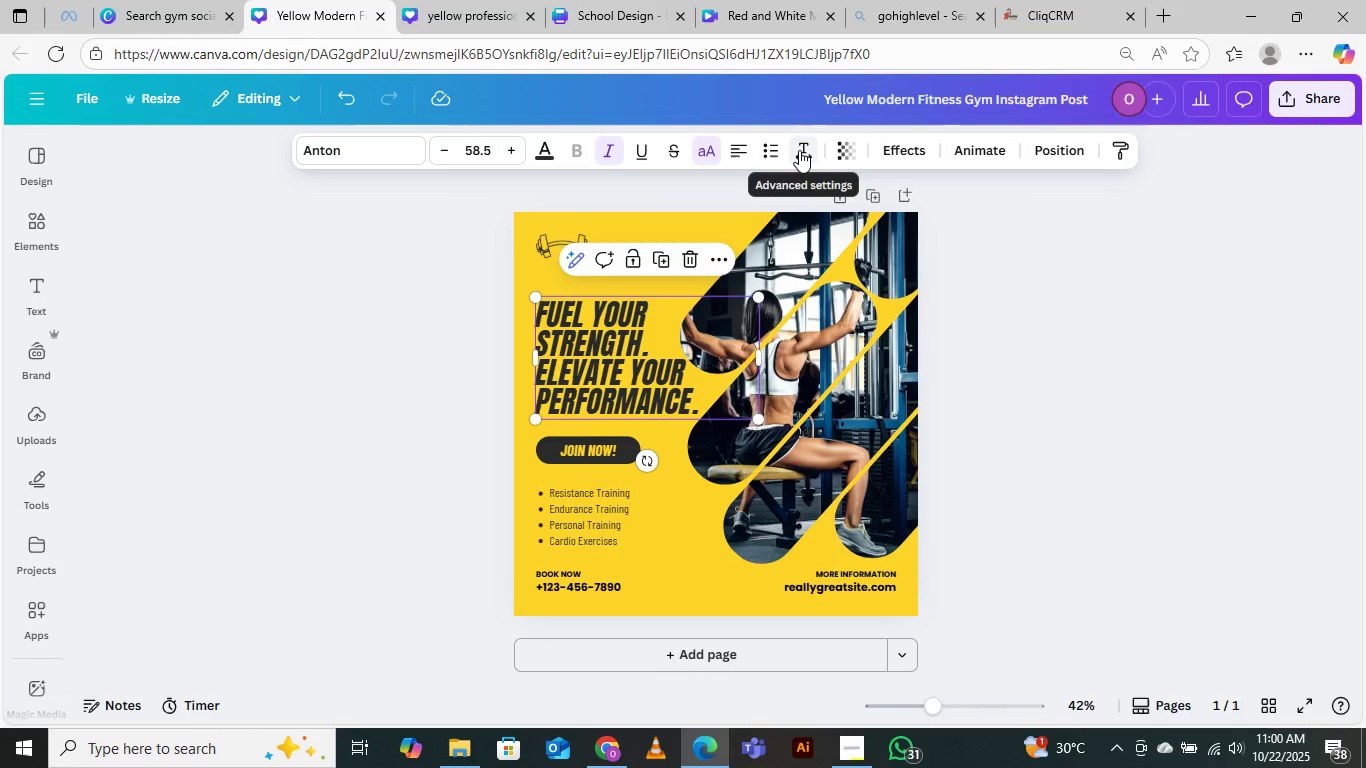 
left_click([799, 151])
 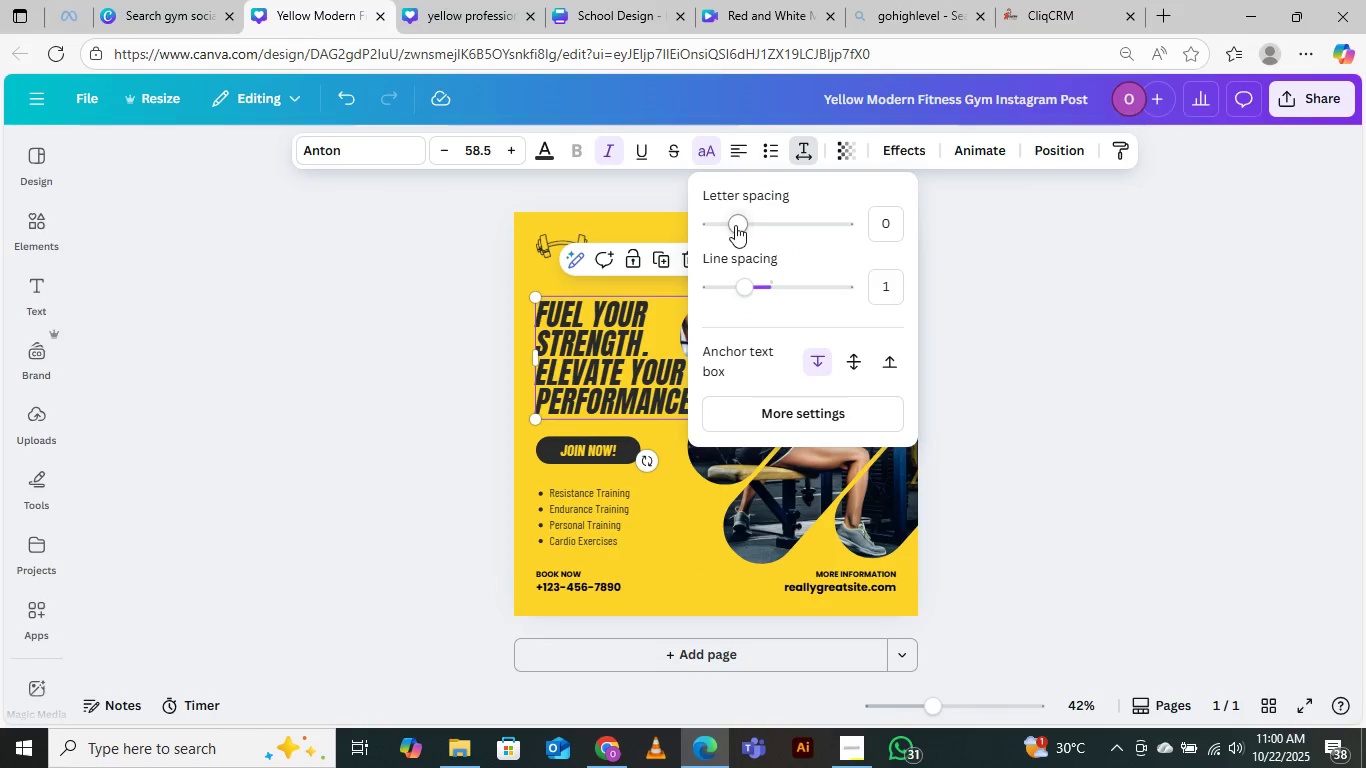 
left_click_drag(start_coordinate=[749, 280], to_coordinate=[758, 277])
 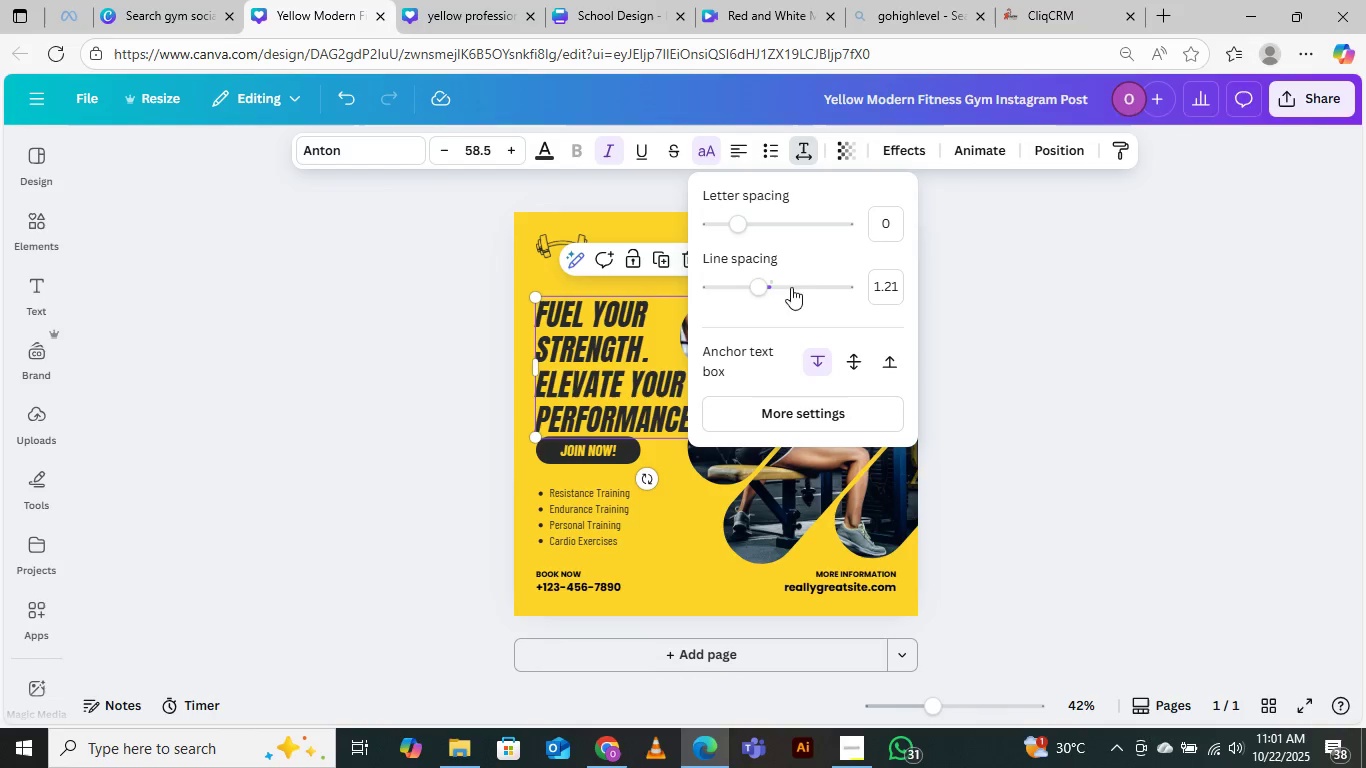 
left_click([397, 347])
 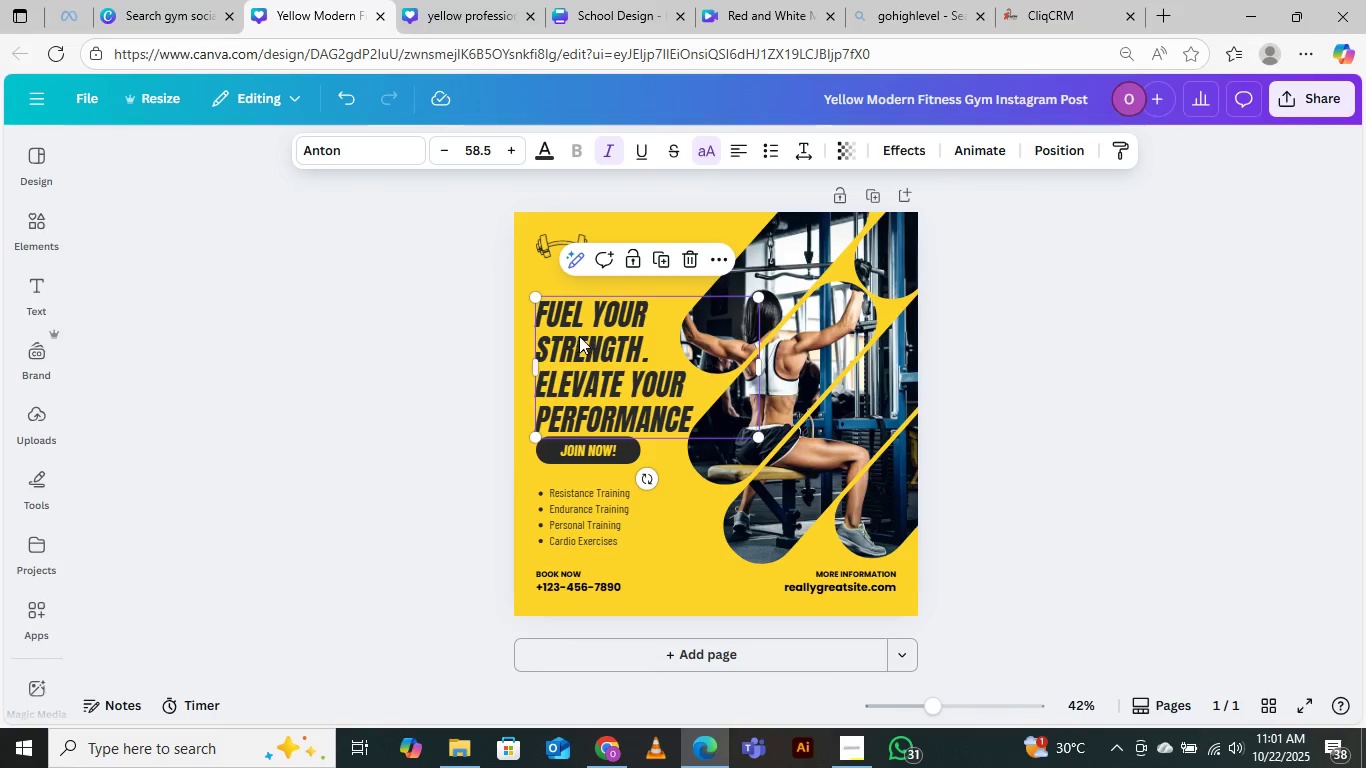 
left_click_drag(start_coordinate=[584, 336], to_coordinate=[583, 324])
 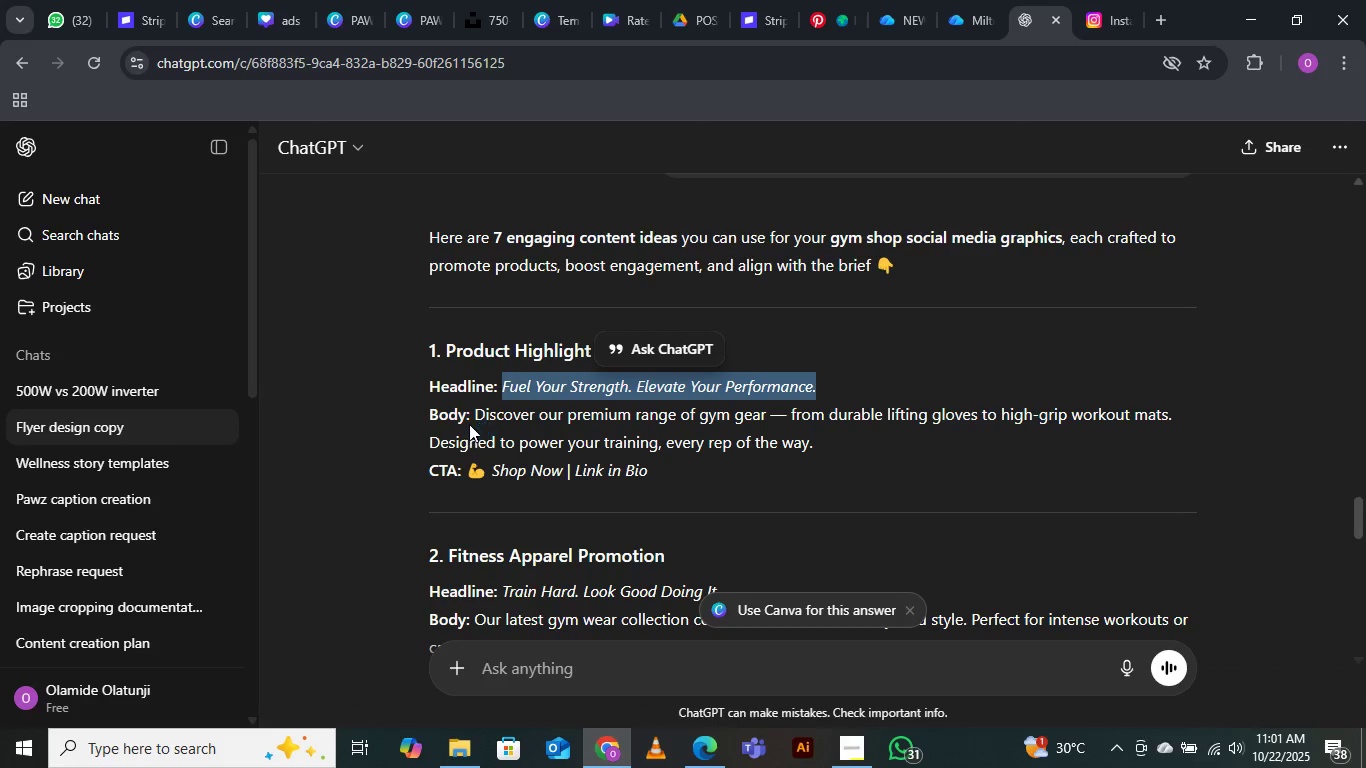 
scroll: coordinate [576, 543], scroll_direction: down, amount: 1.0
 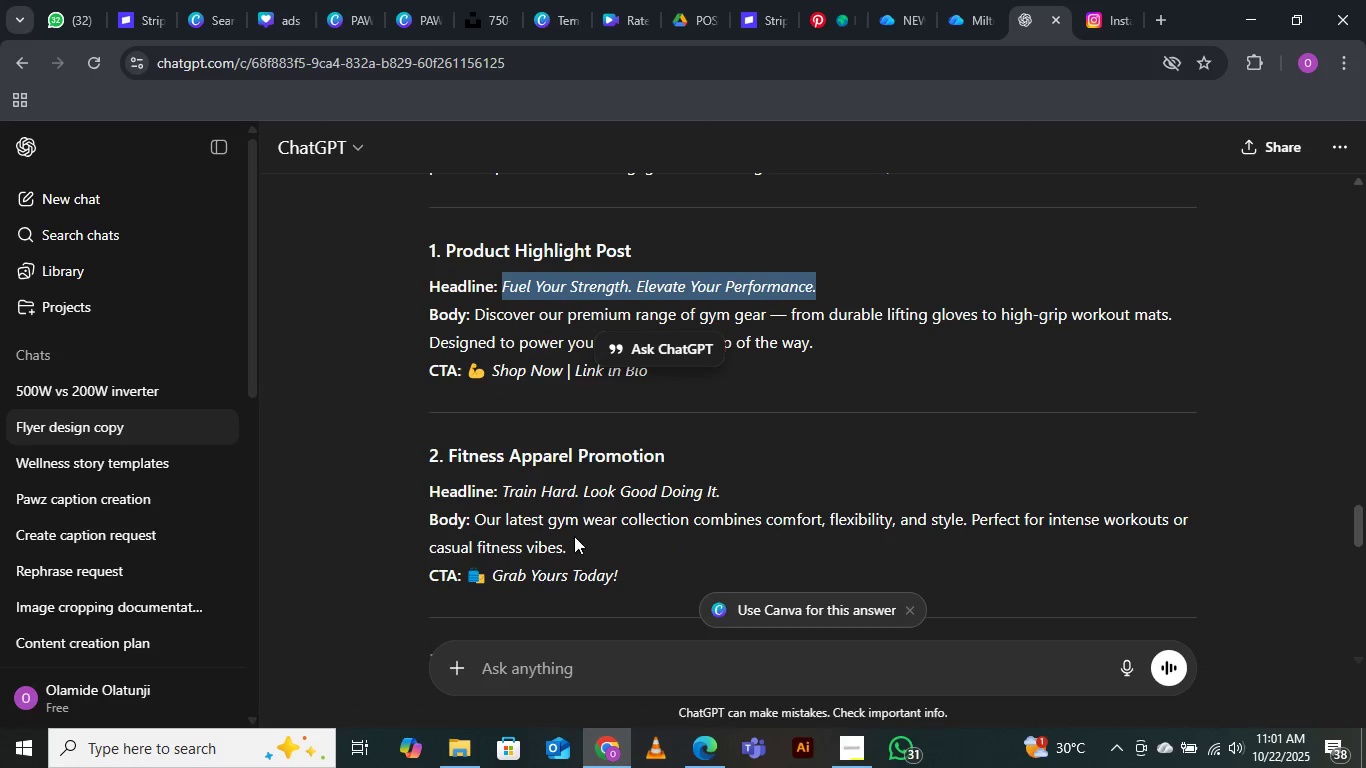 
scroll: coordinate [574, 534], scroll_direction: up, amount: 1.0
 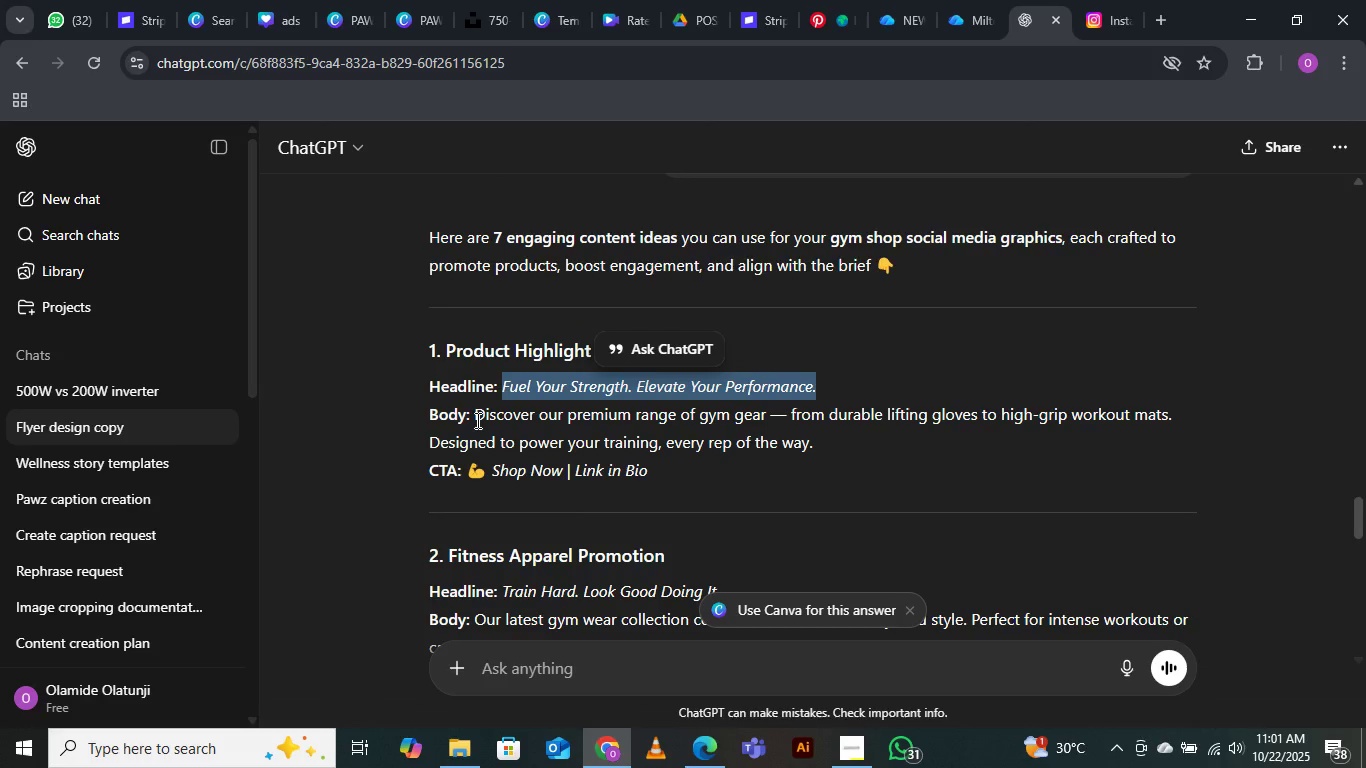 
left_click_drag(start_coordinate=[476, 420], to_coordinate=[822, 436])
 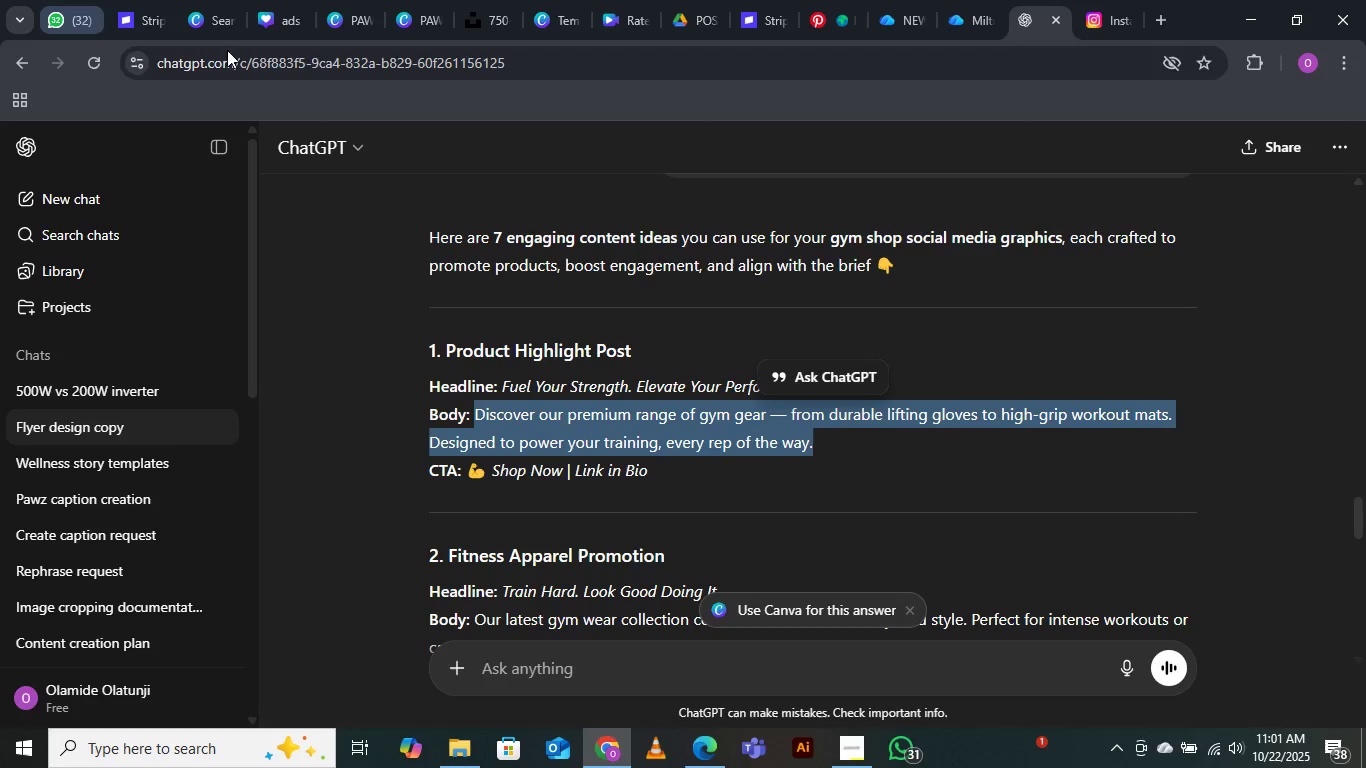 
wait(5.45)
 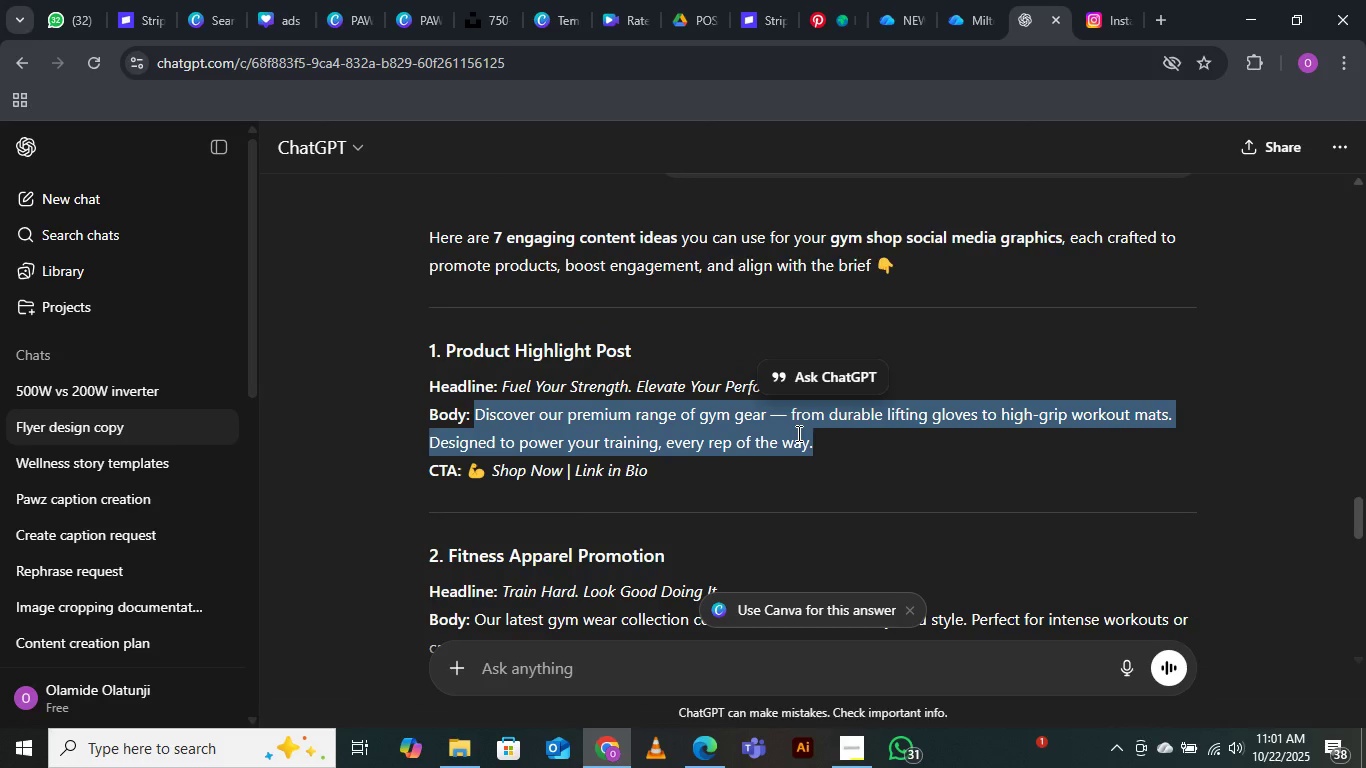 
right_click([677, 408])
 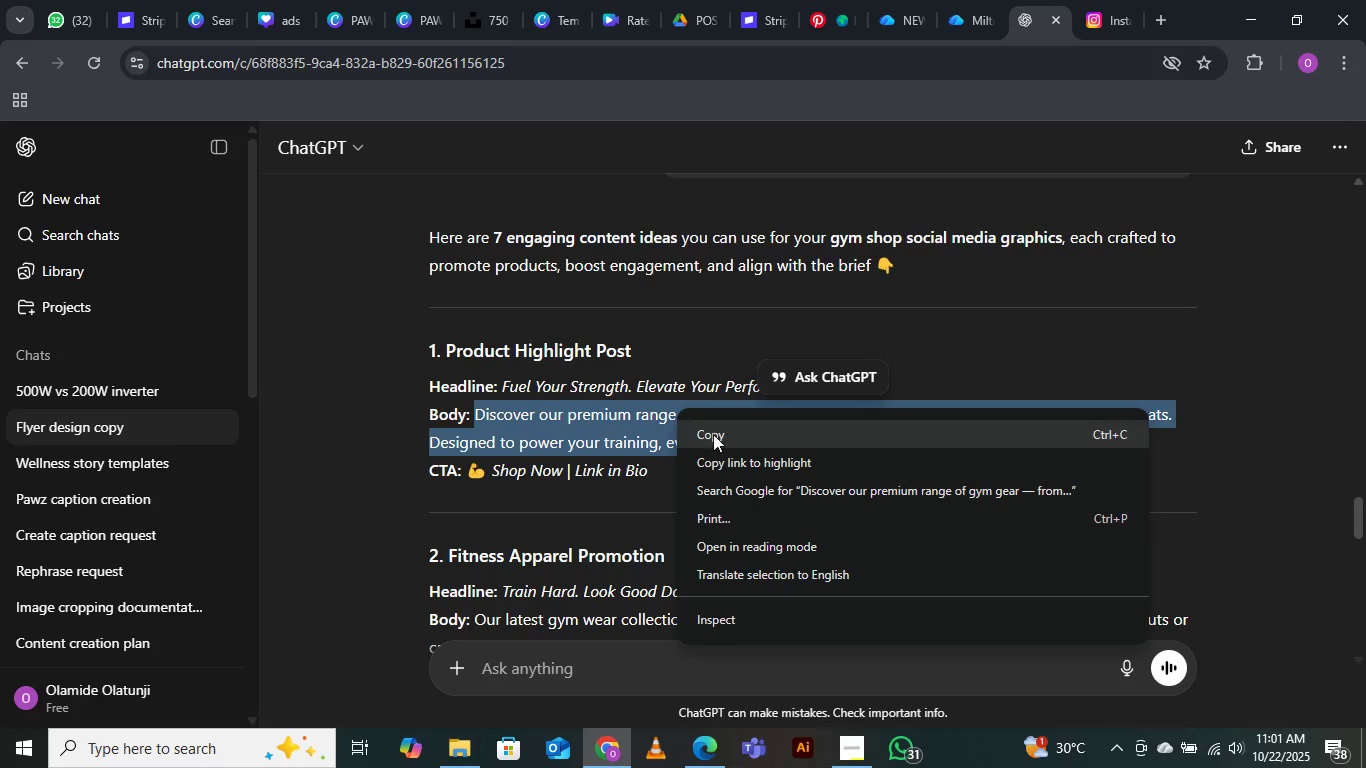 
left_click([715, 441])
 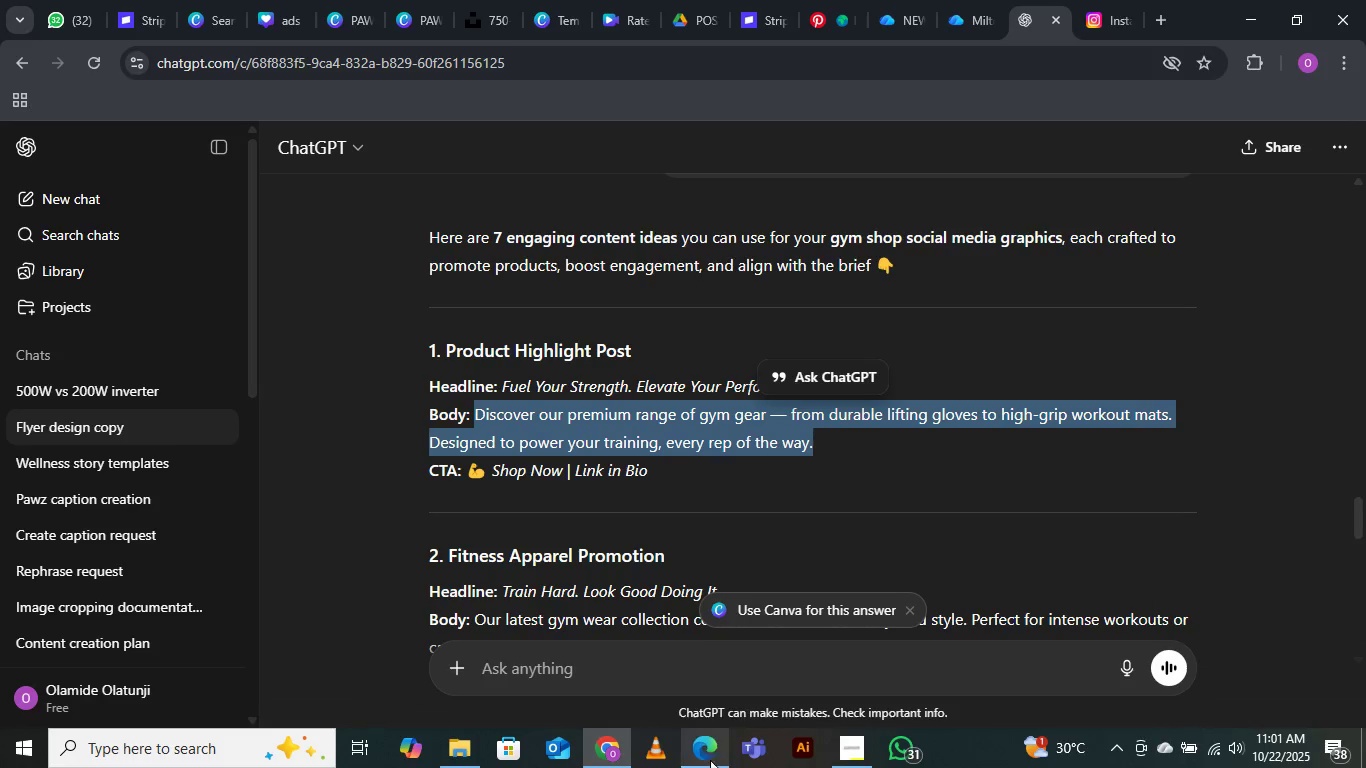 
wait(6.68)
 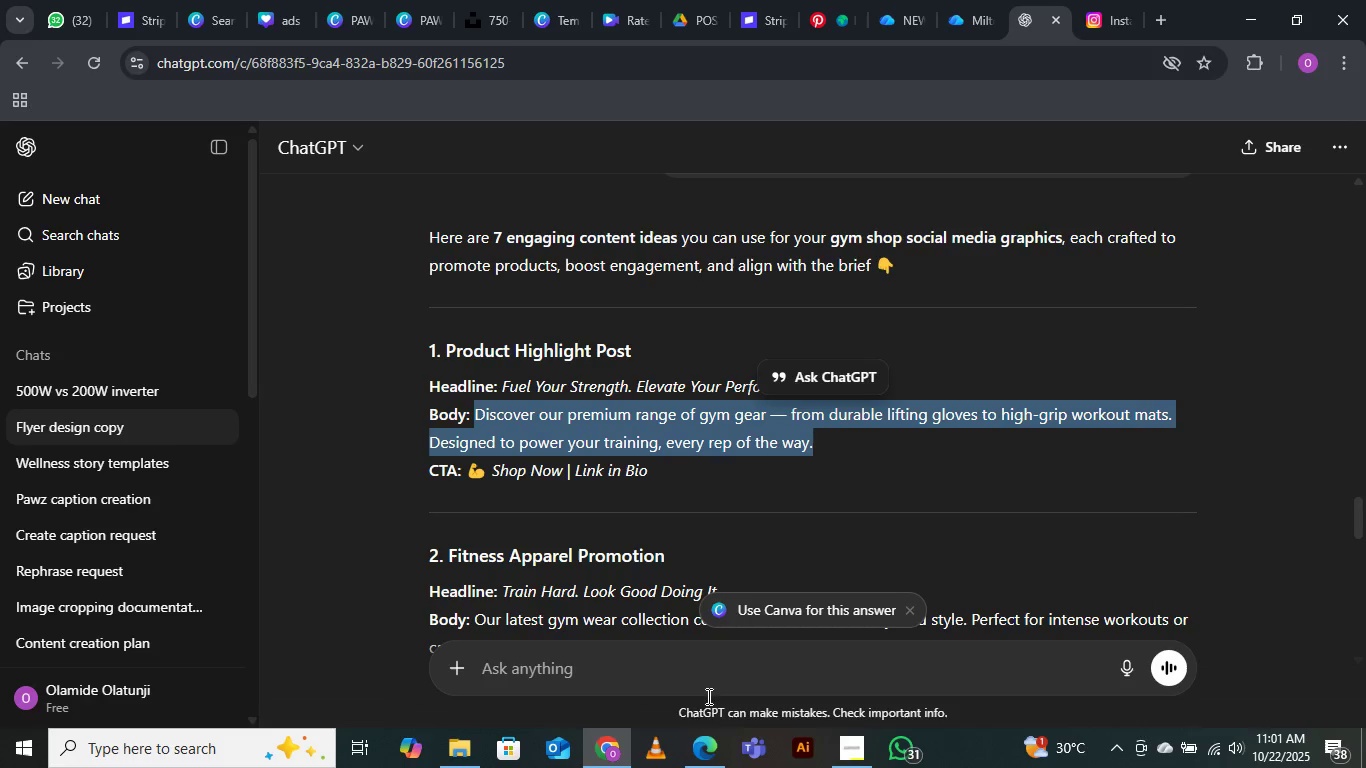 
left_click([848, 742])